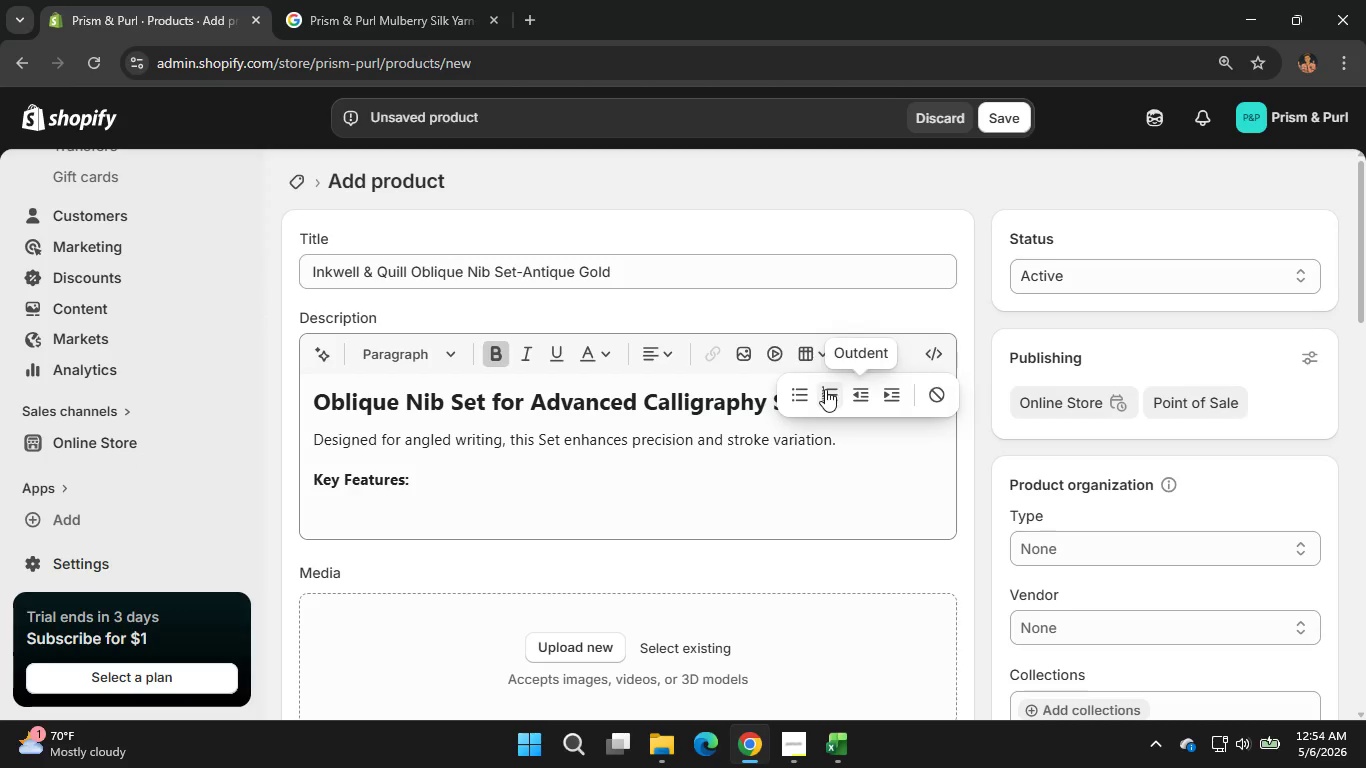 
left_click([789, 387])
 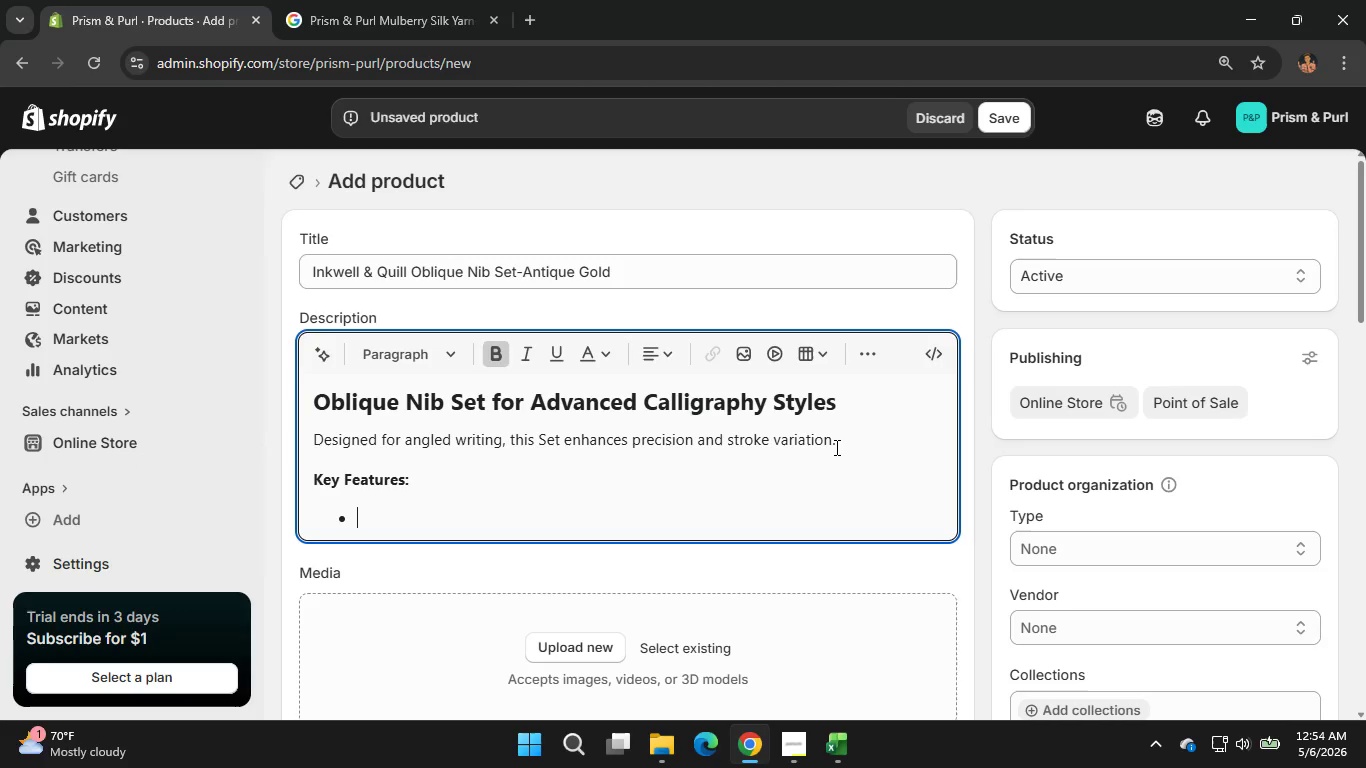 
wait(5.28)
 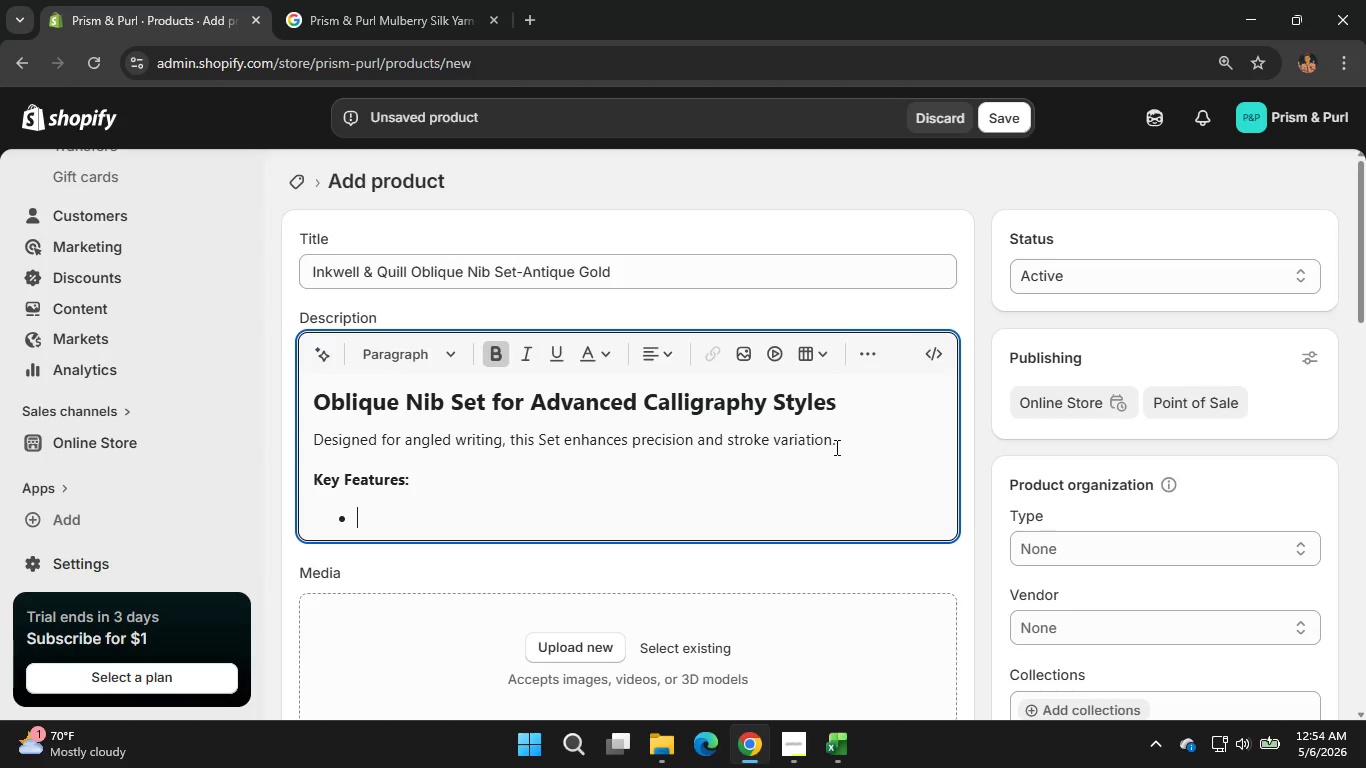 
type(Oblique Compatible nibs)
 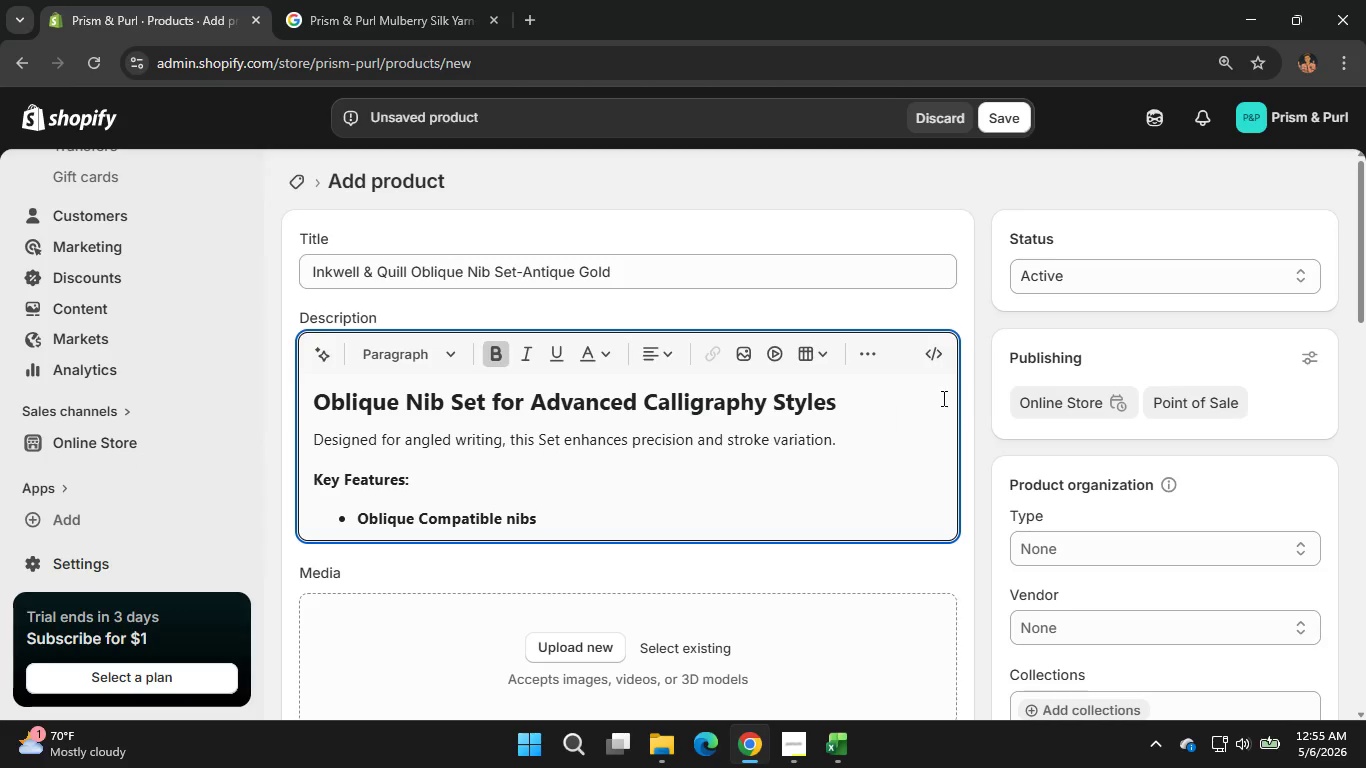 
scroll: coordinate [797, 448], scroll_direction: none, amount: 0.0
 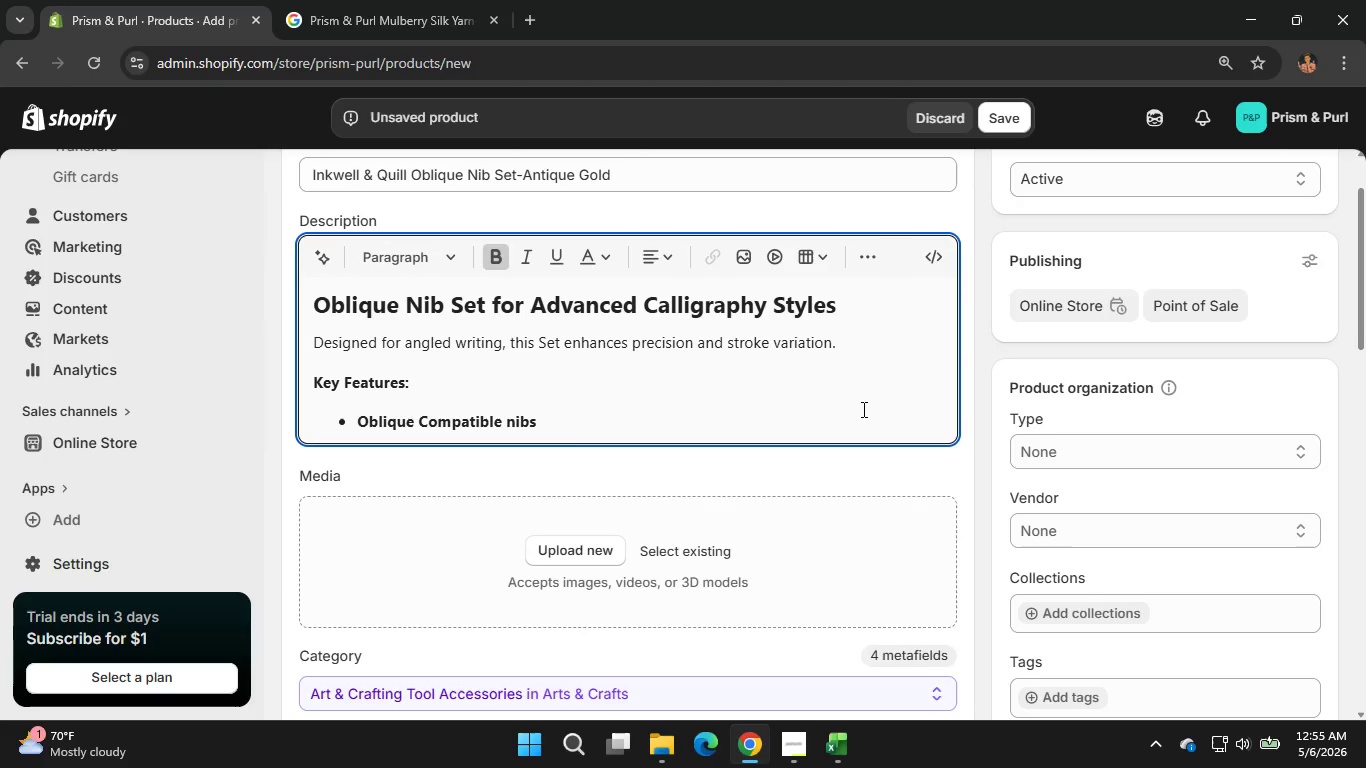 
wait(8.57)
 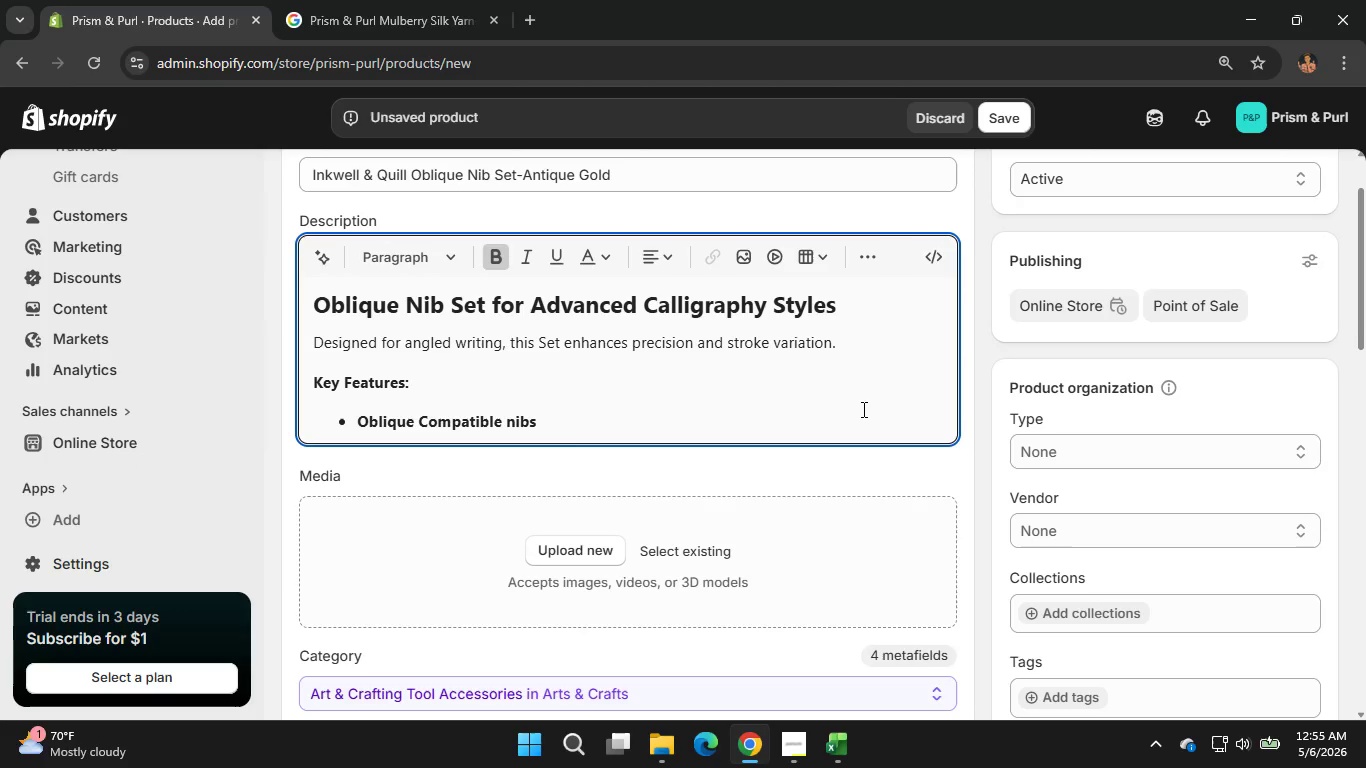 
key(Enter)
 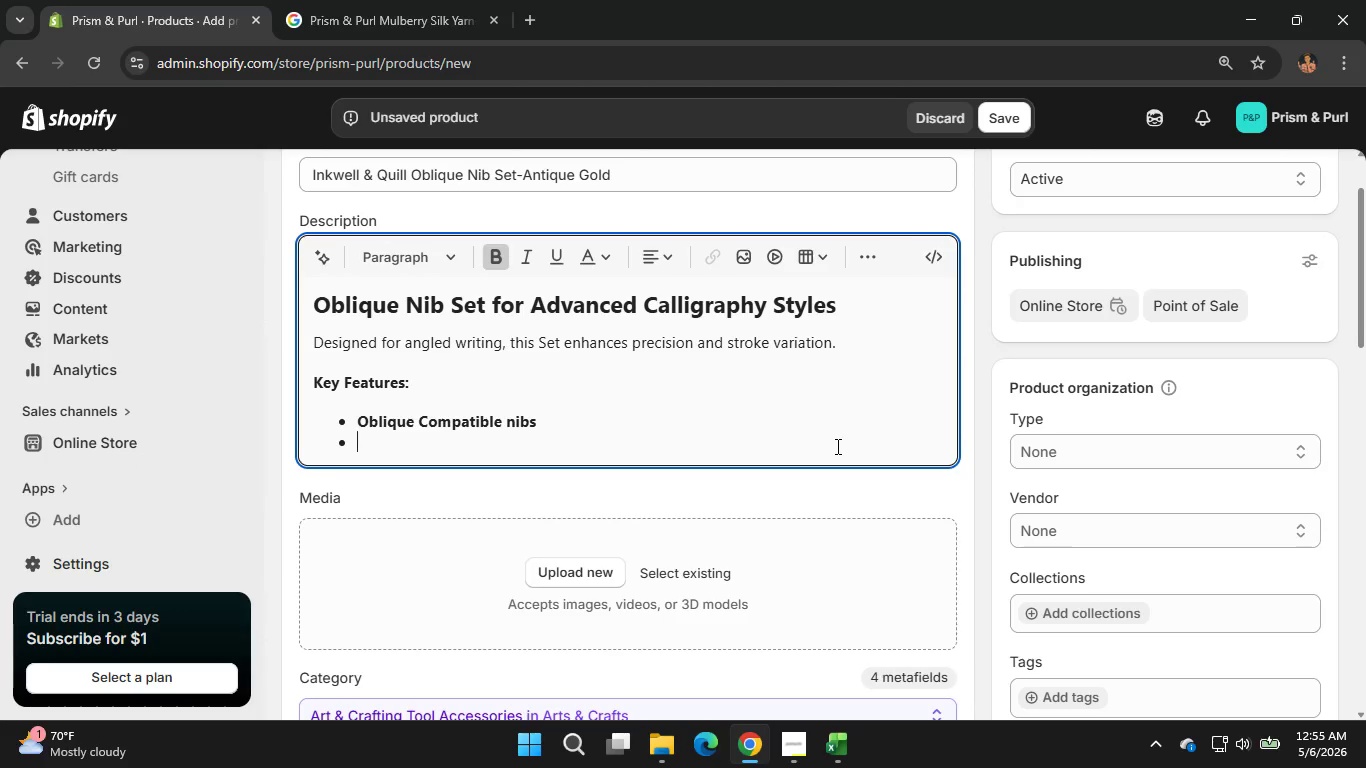 
type(Flexible Tips)
 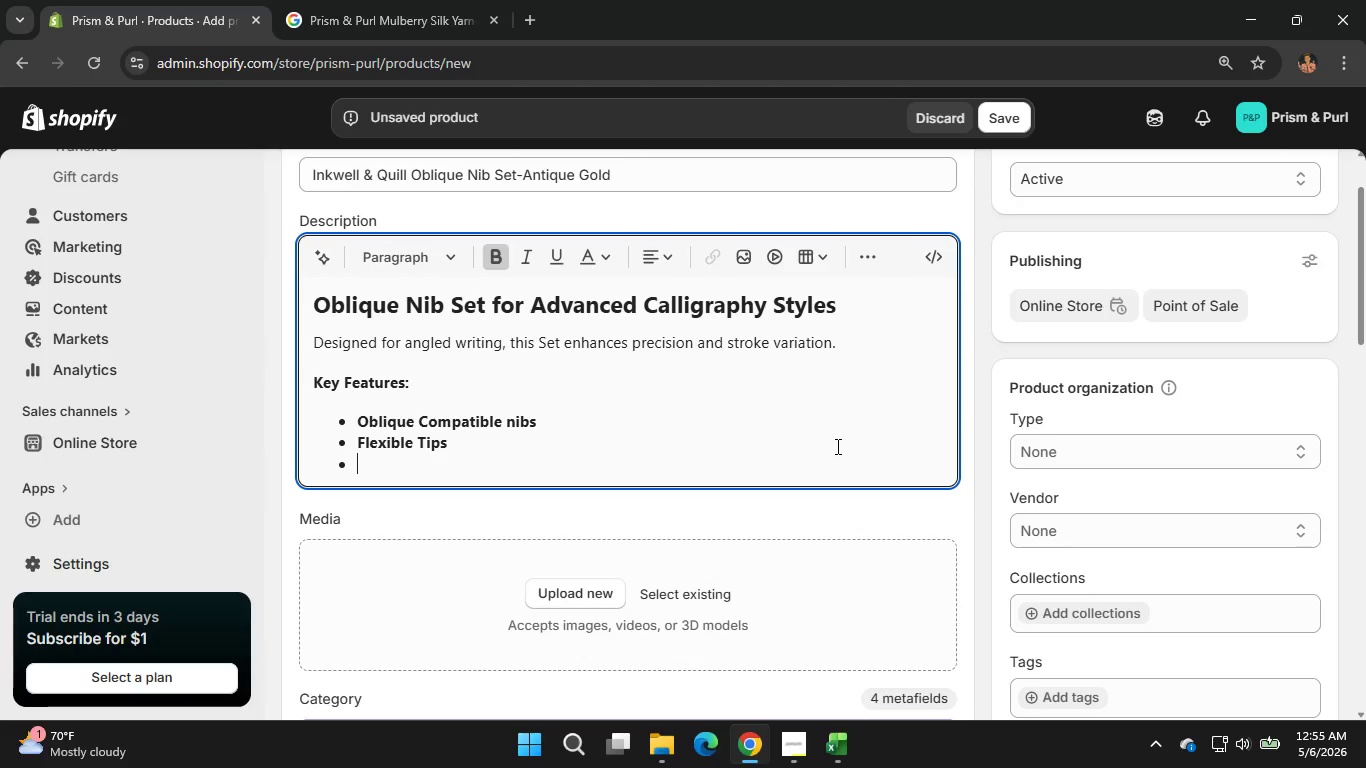 
 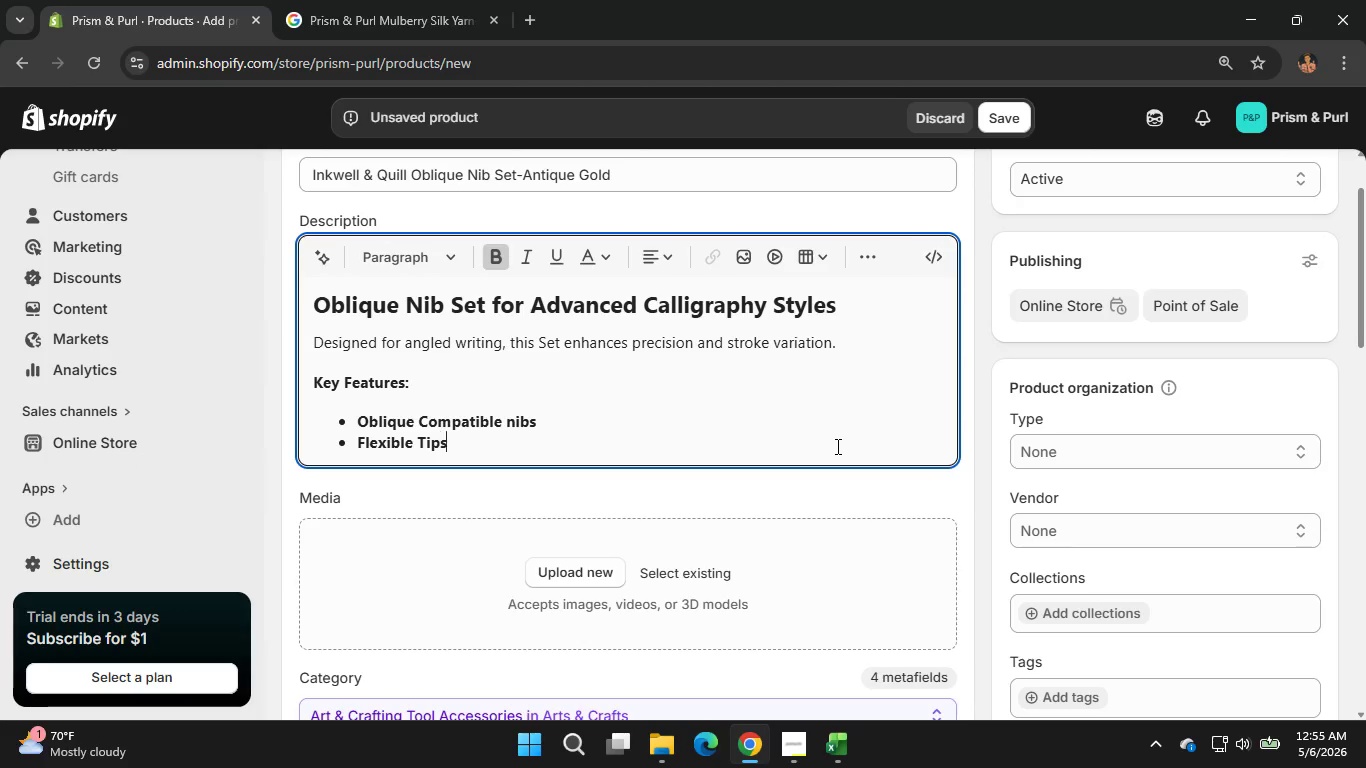 
key(Enter)
 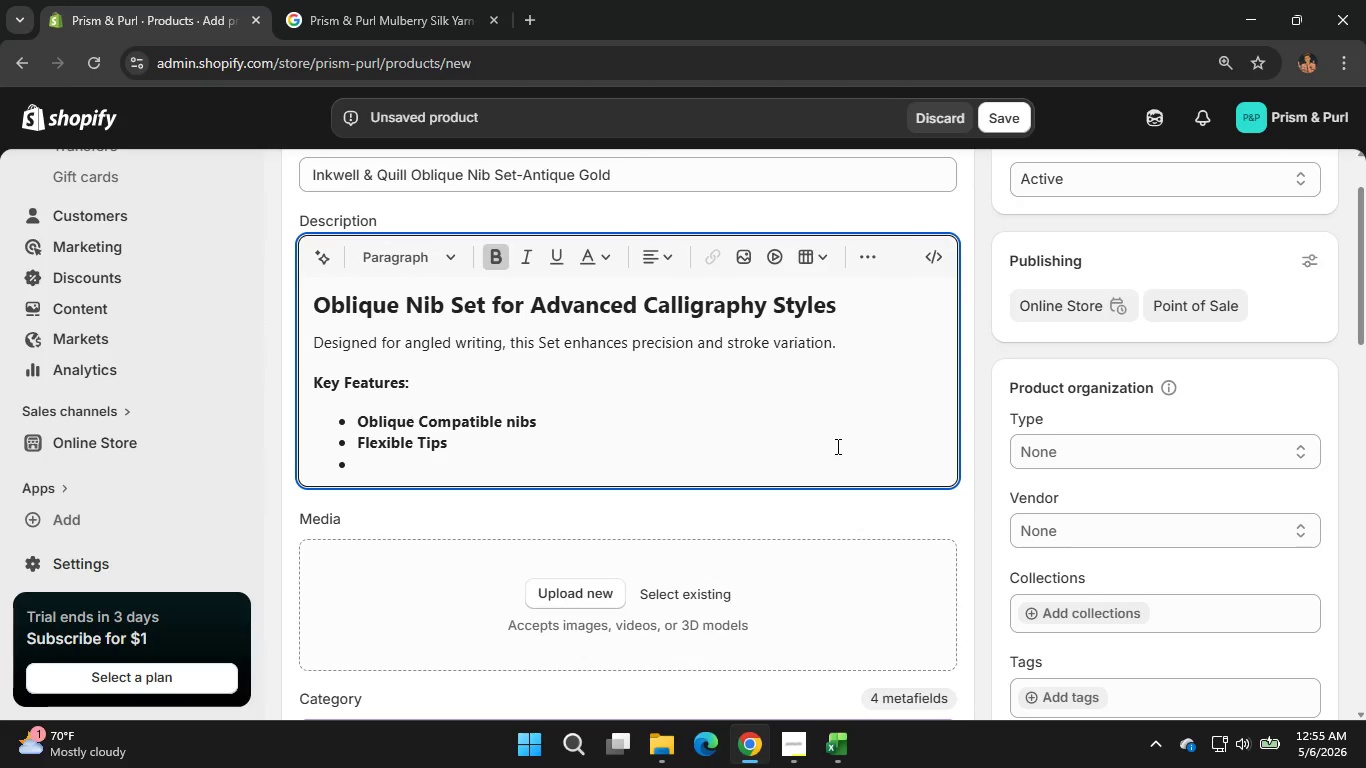 
wait(5.64)
 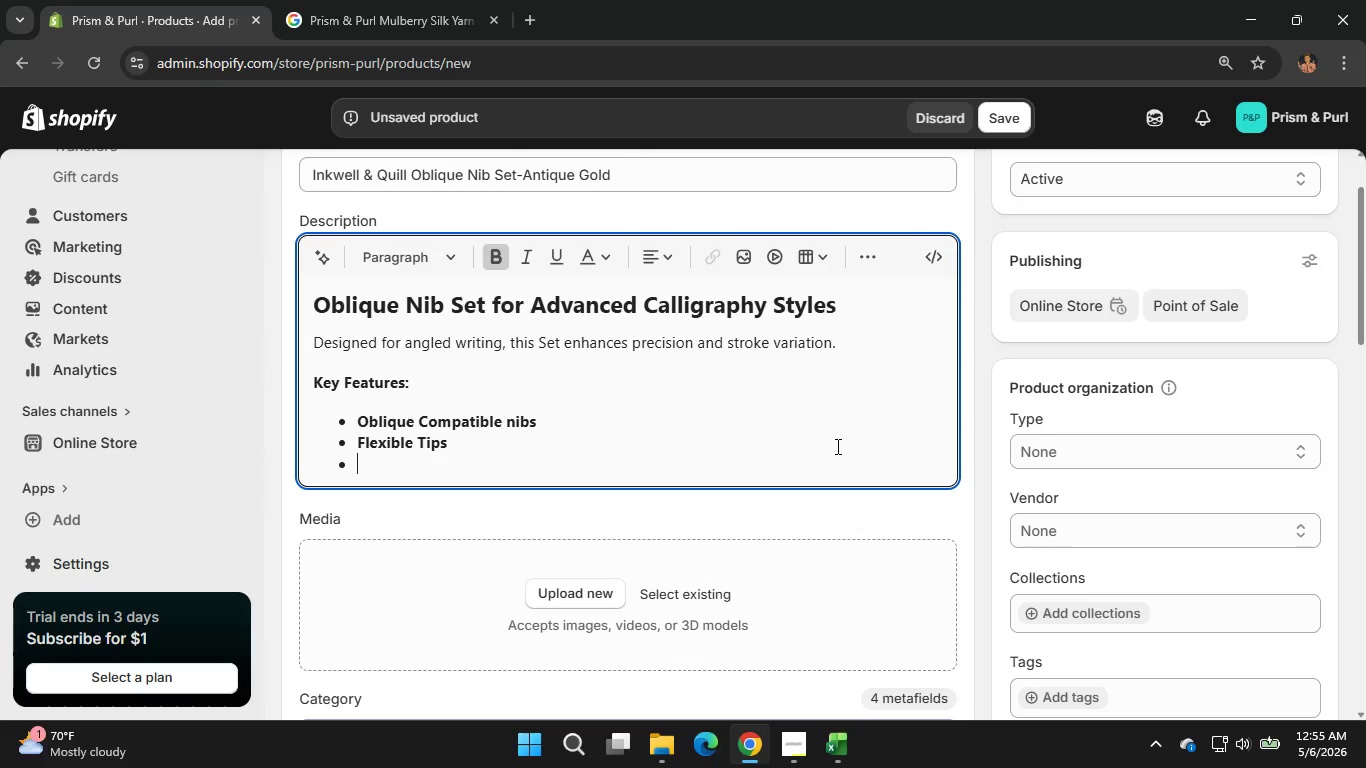 
type(Smot)
key(Backspace)
type(t)
key(Backspace)
type(oth ink flow)
 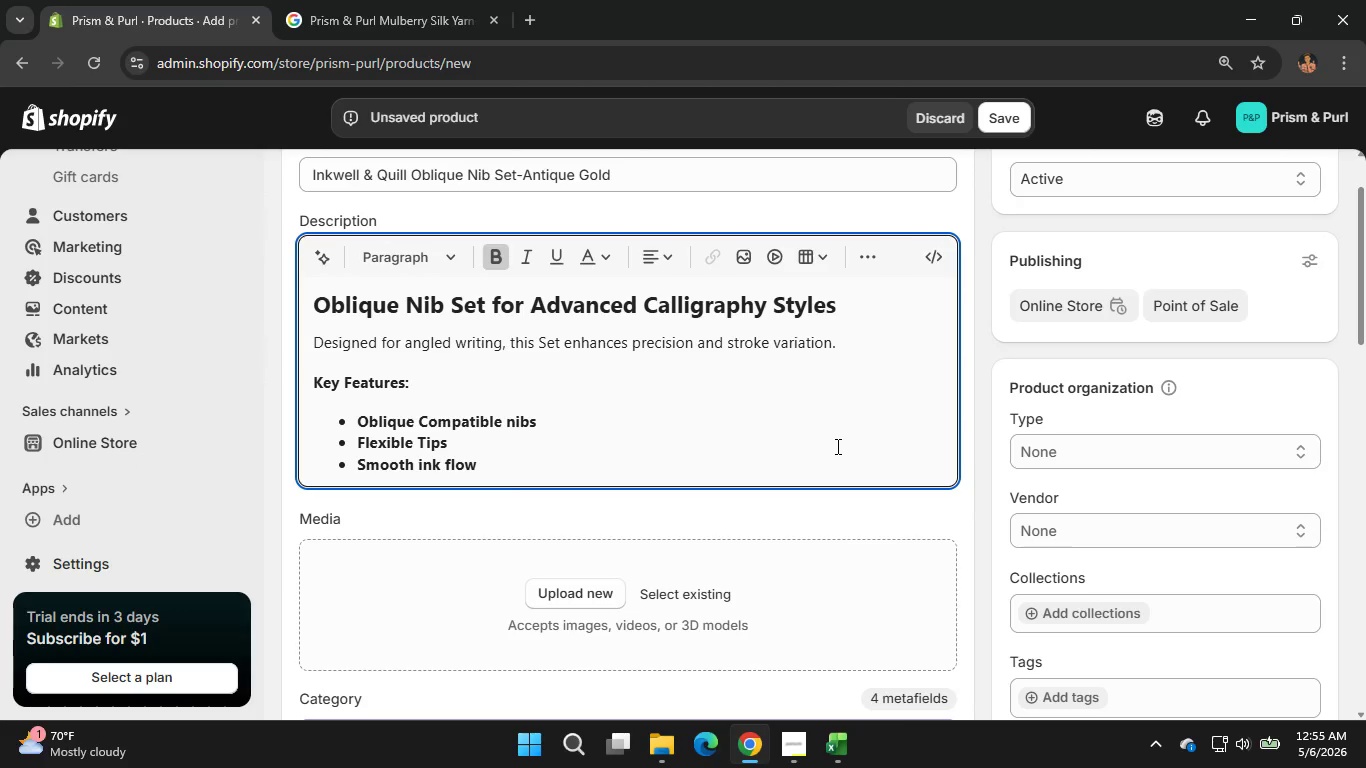 
key(Enter)
 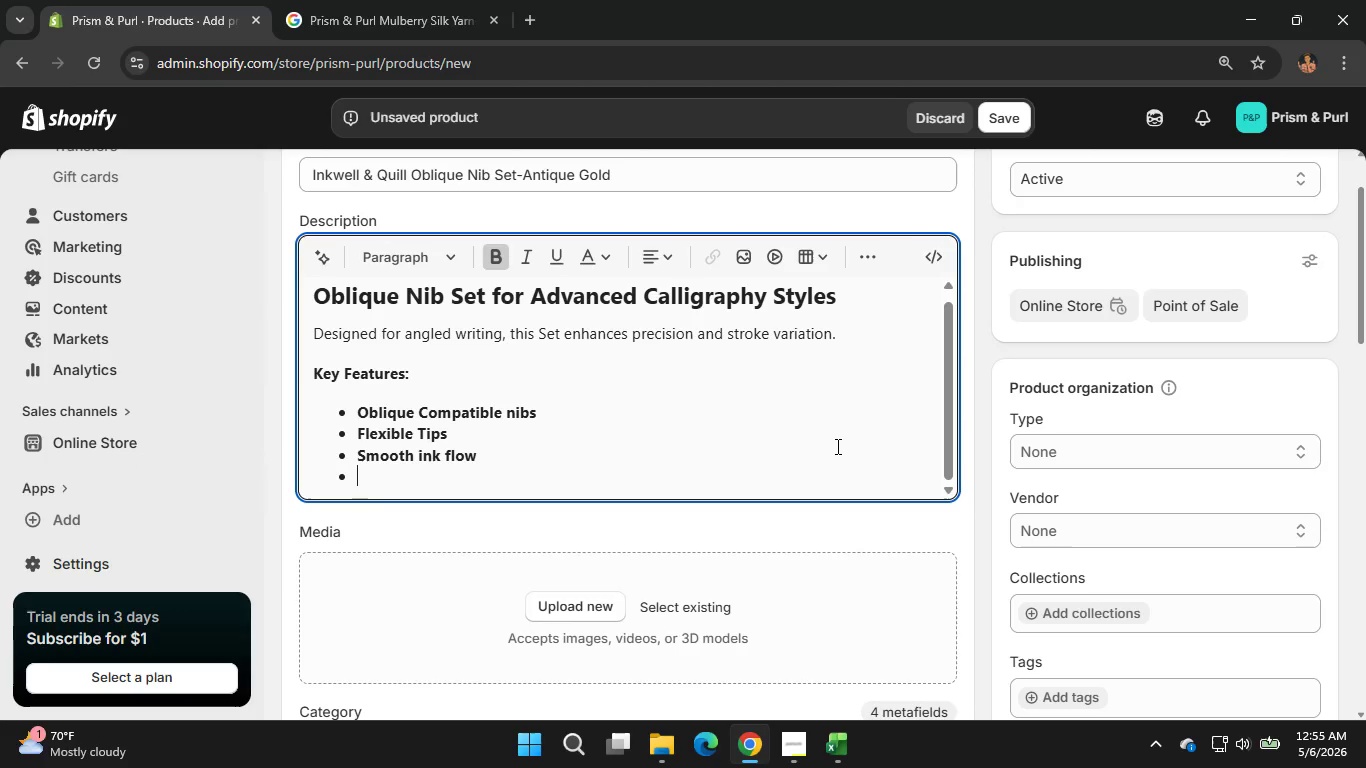 
wait(7.3)
 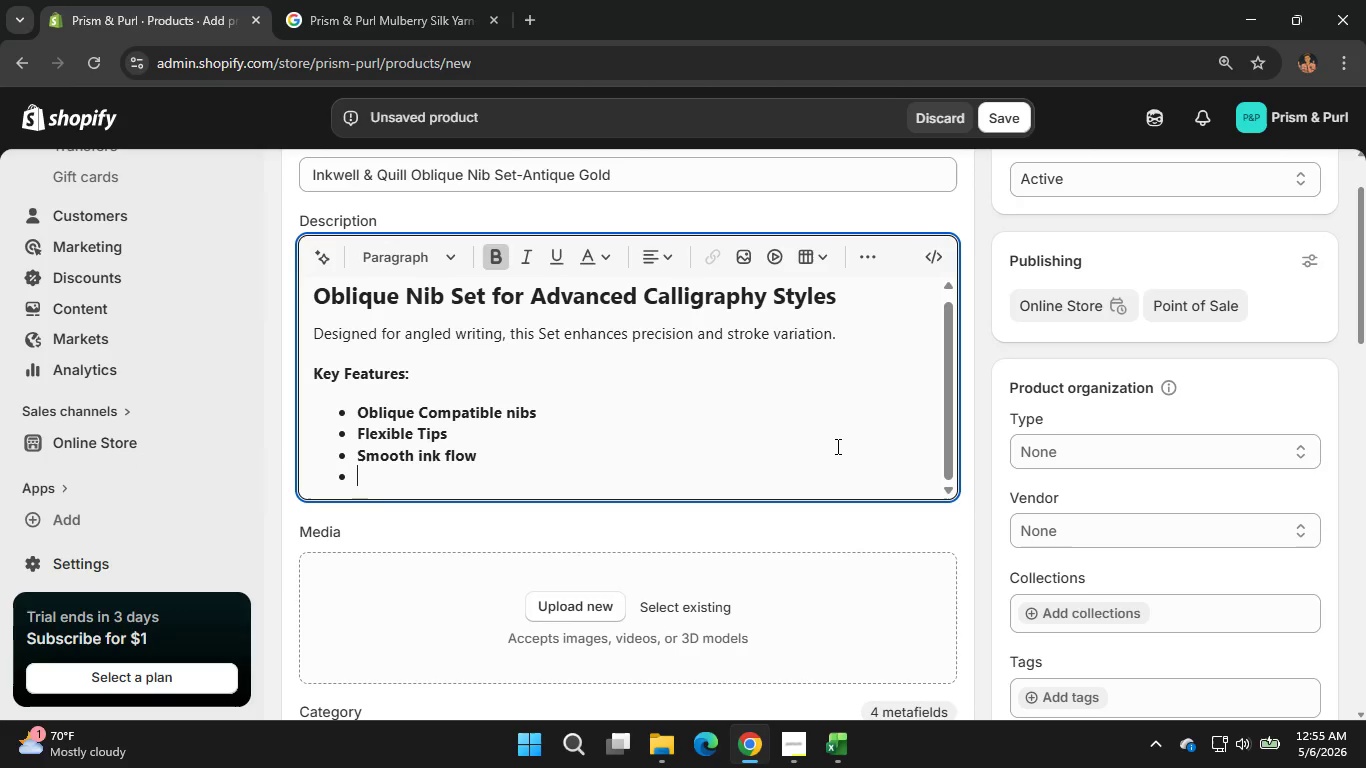 
type(Ideal for Comm)
key(Backspace)
key(Backspace)
type(pperplate)
 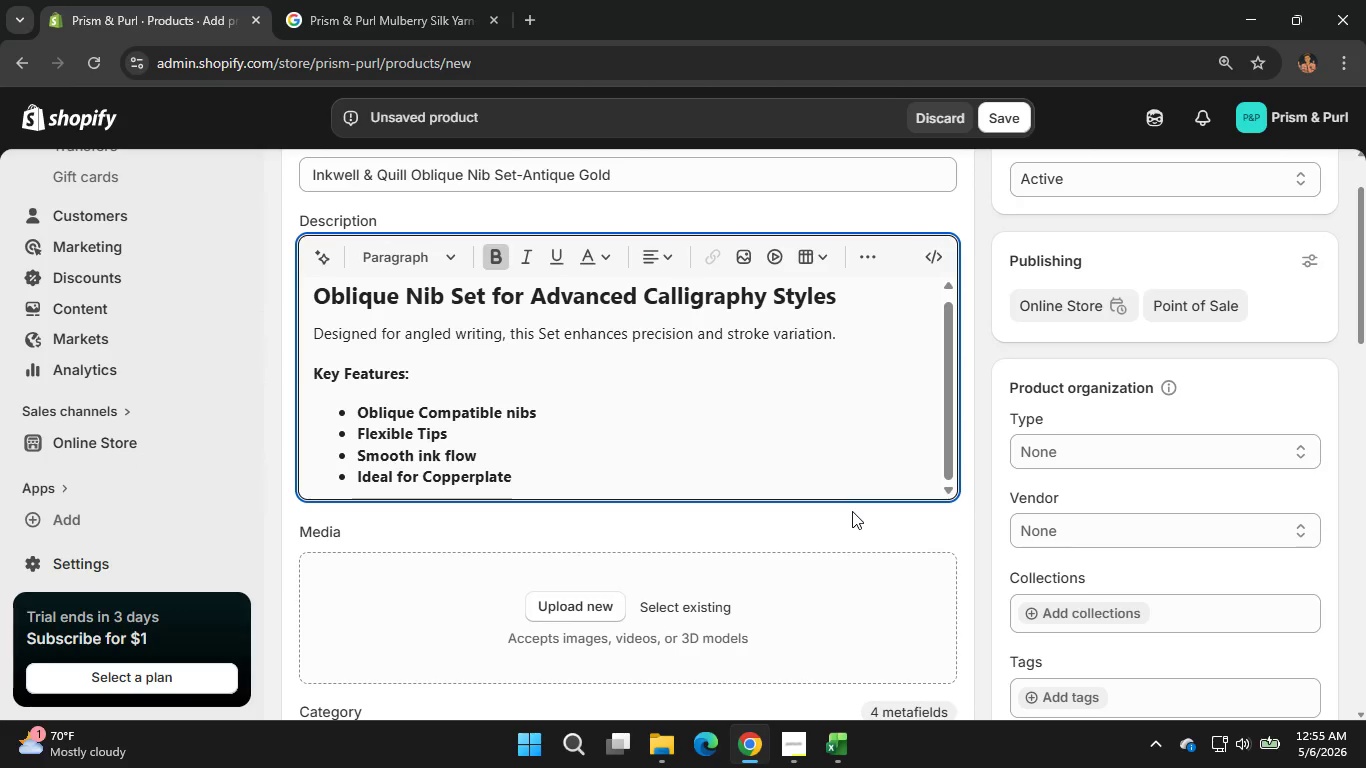 
scroll: coordinate [852, 511], scroll_direction: none, amount: 0.0
 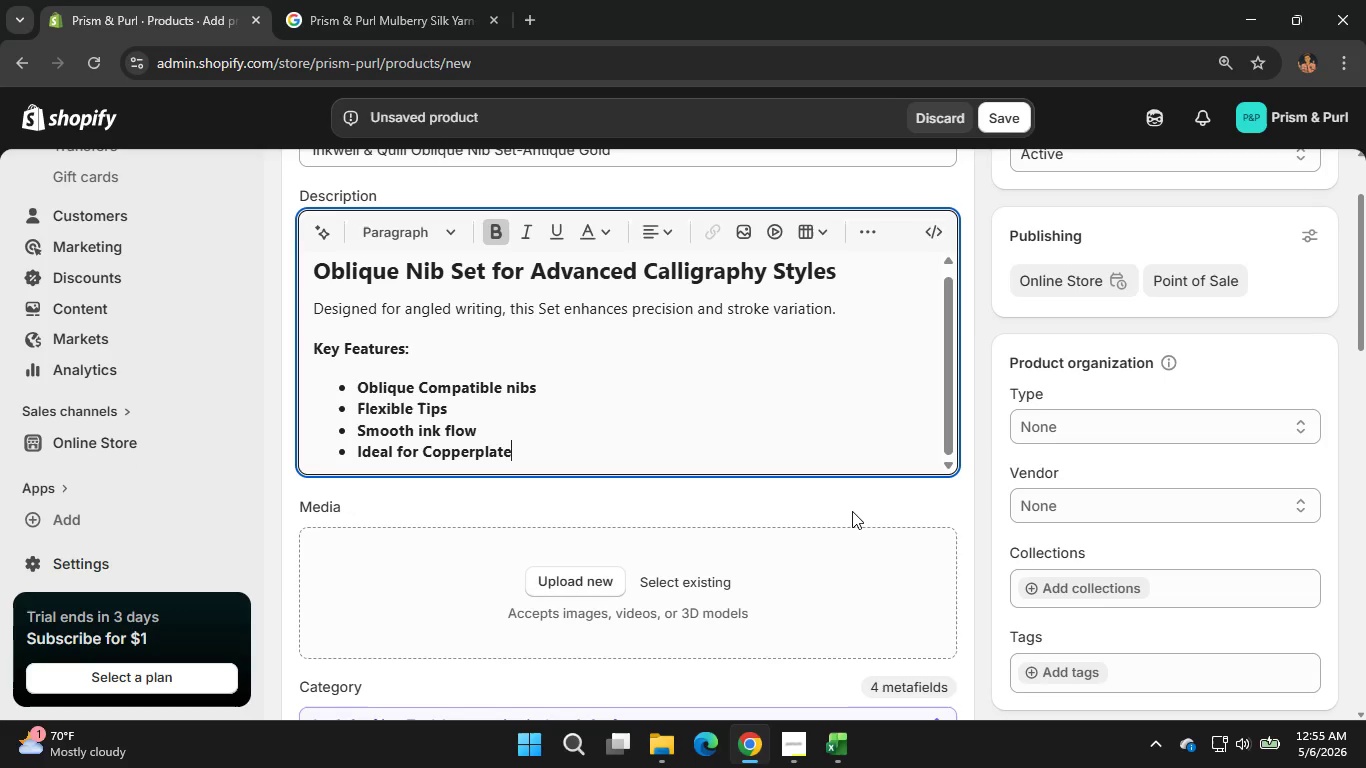 
scroll: coordinate [852, 511], scroll_direction: down, amount: 1.0
 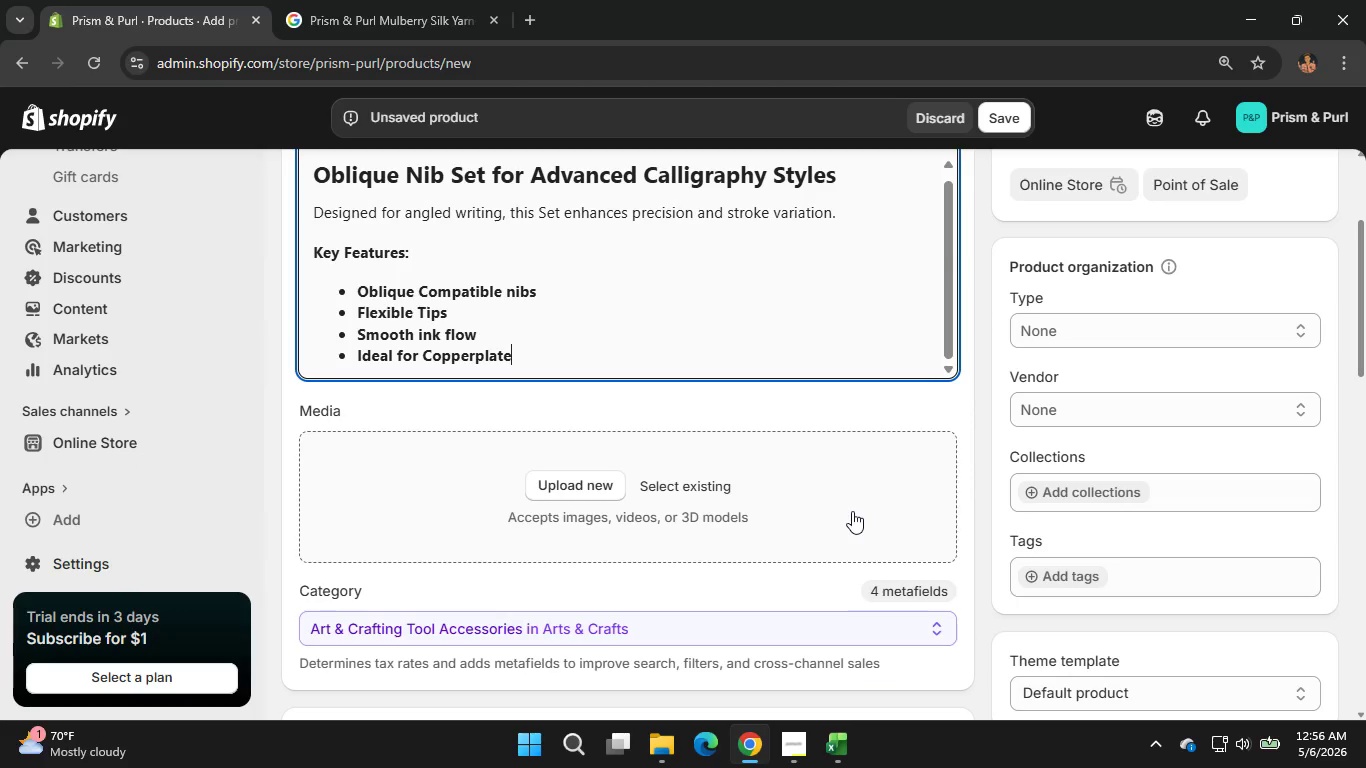 
scroll: coordinate [852, 511], scroll_direction: none, amount: 0.0
 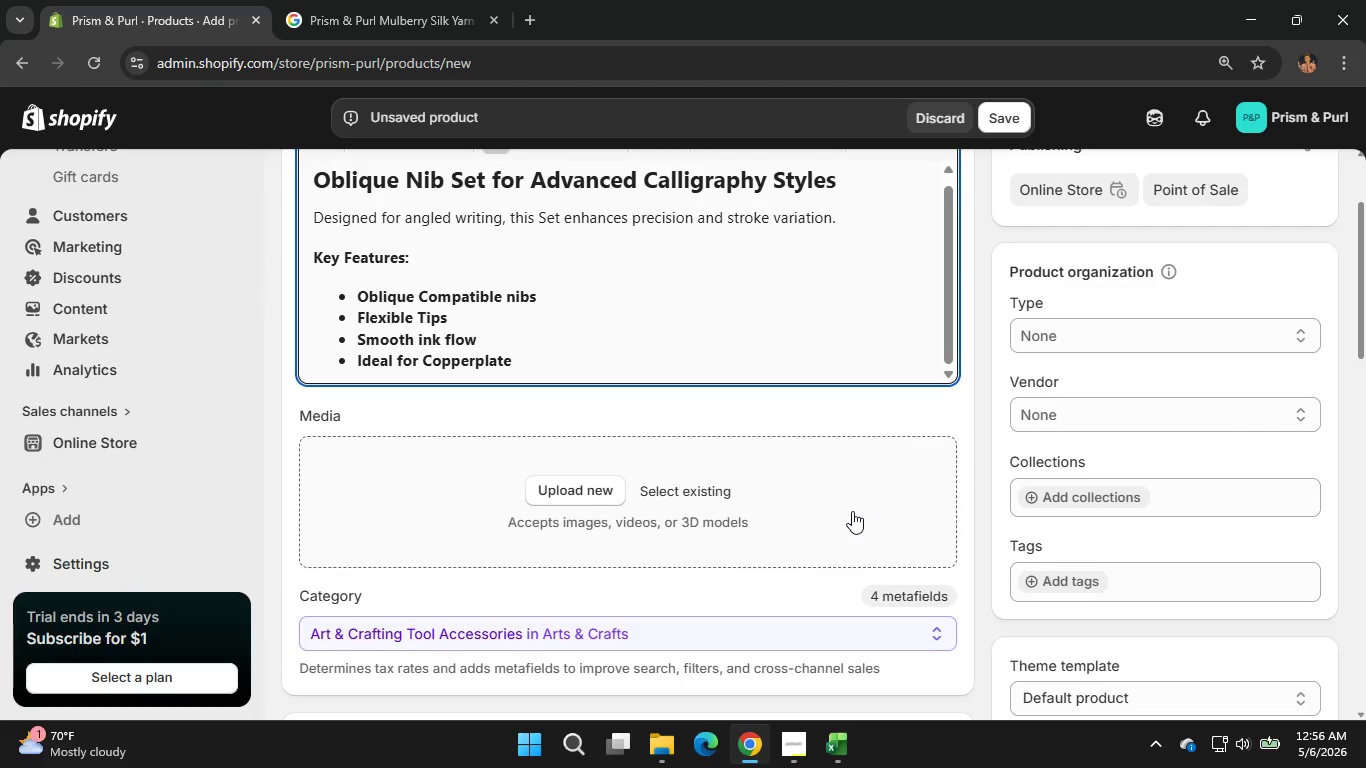 
scroll: coordinate [946, 203], scroll_direction: up, amount: 3.0
 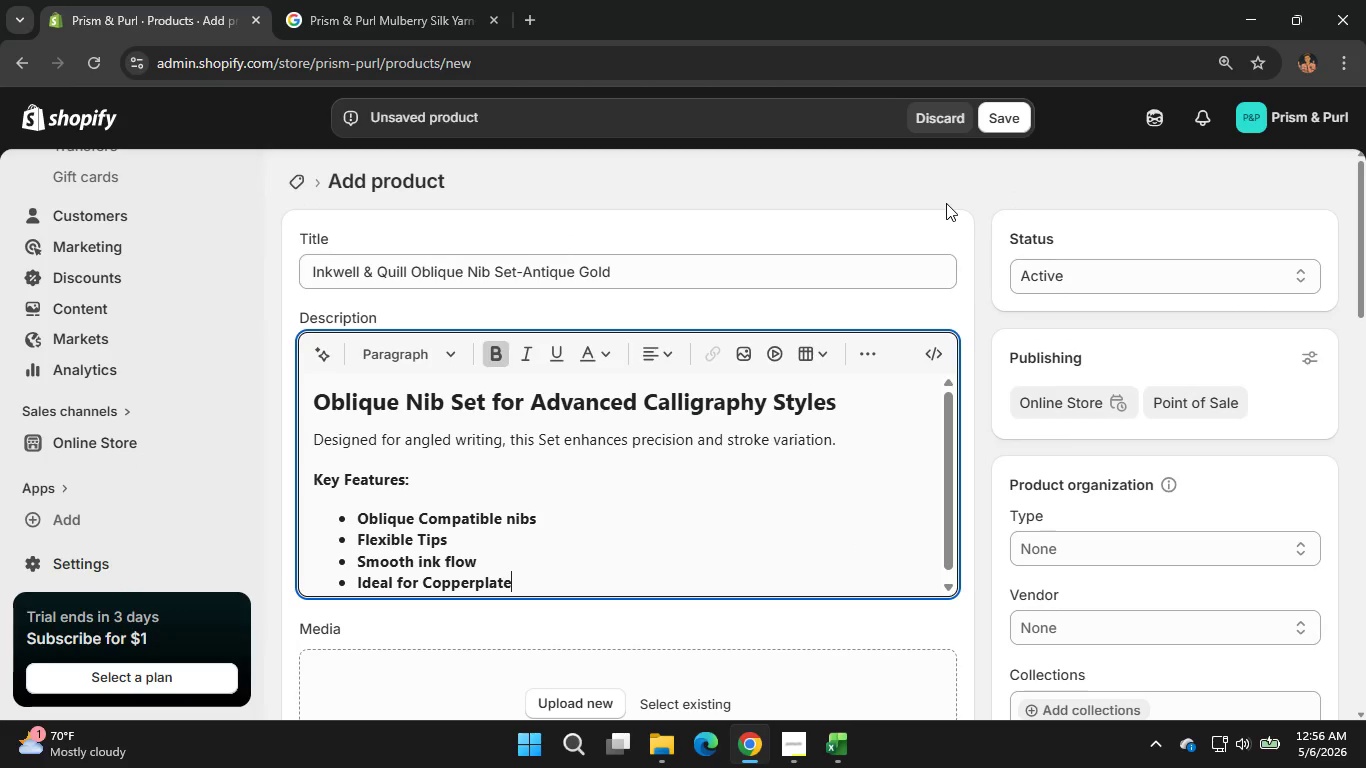 
scroll: coordinate [946, 203], scroll_direction: none, amount: 0.0
 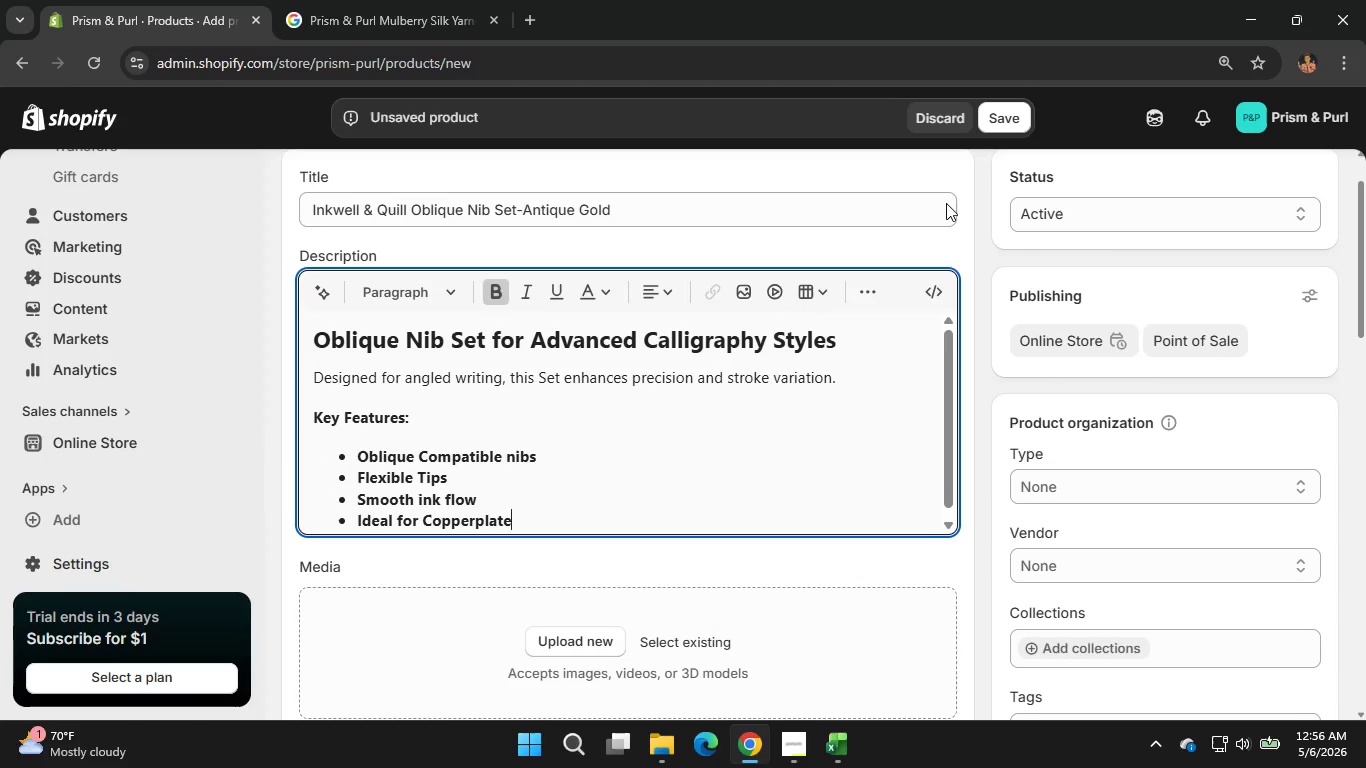 
scroll: coordinate [946, 203], scroll_direction: down, amount: 1.0
 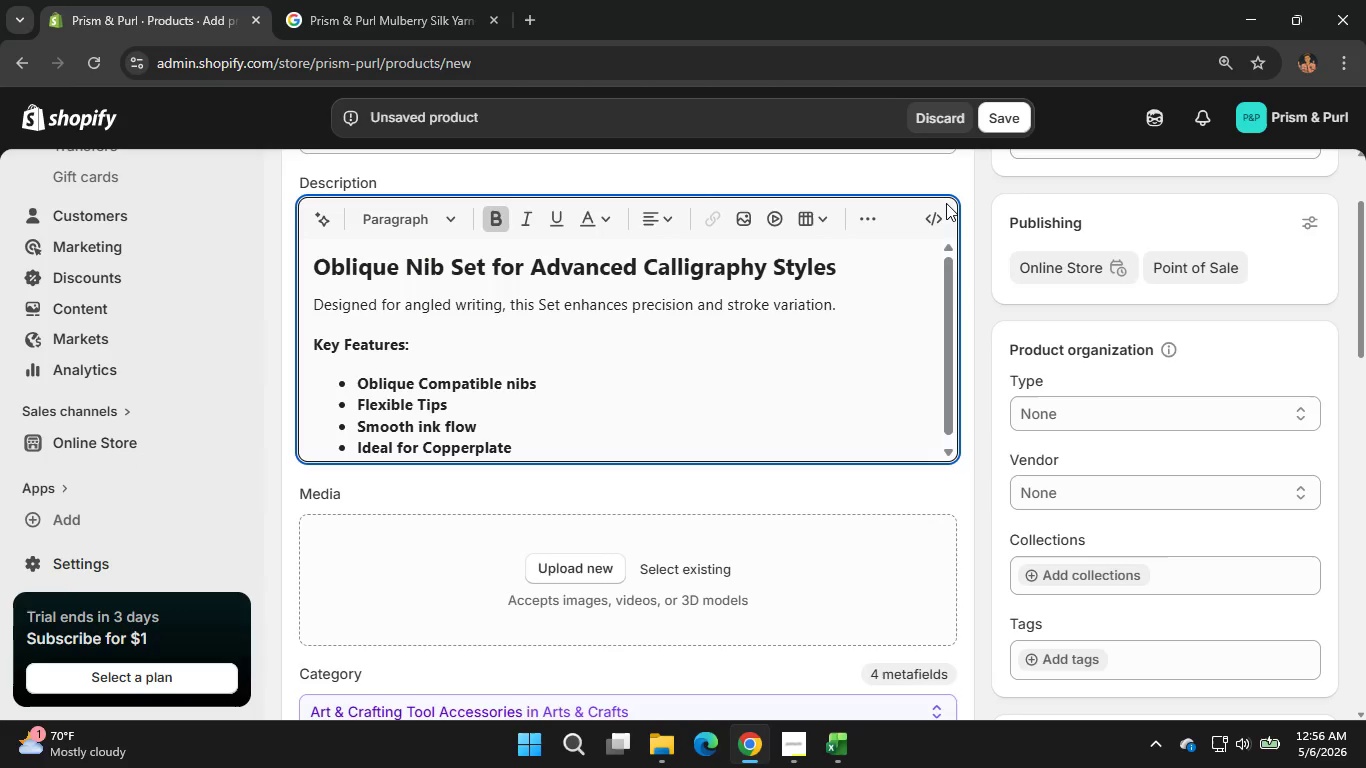 
scroll: coordinate [946, 203], scroll_direction: none, amount: 0.0
 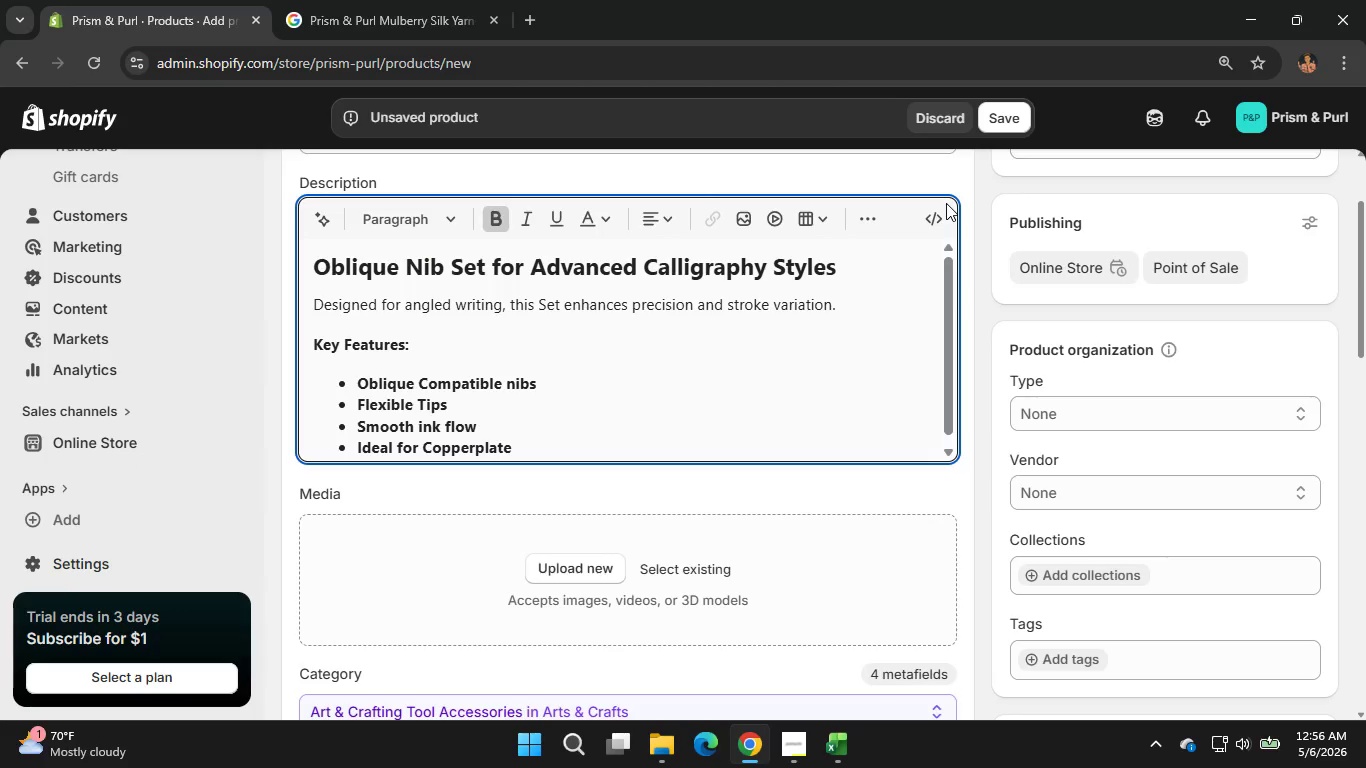 
scroll: coordinate [946, 203], scroll_direction: down, amount: 1.0
 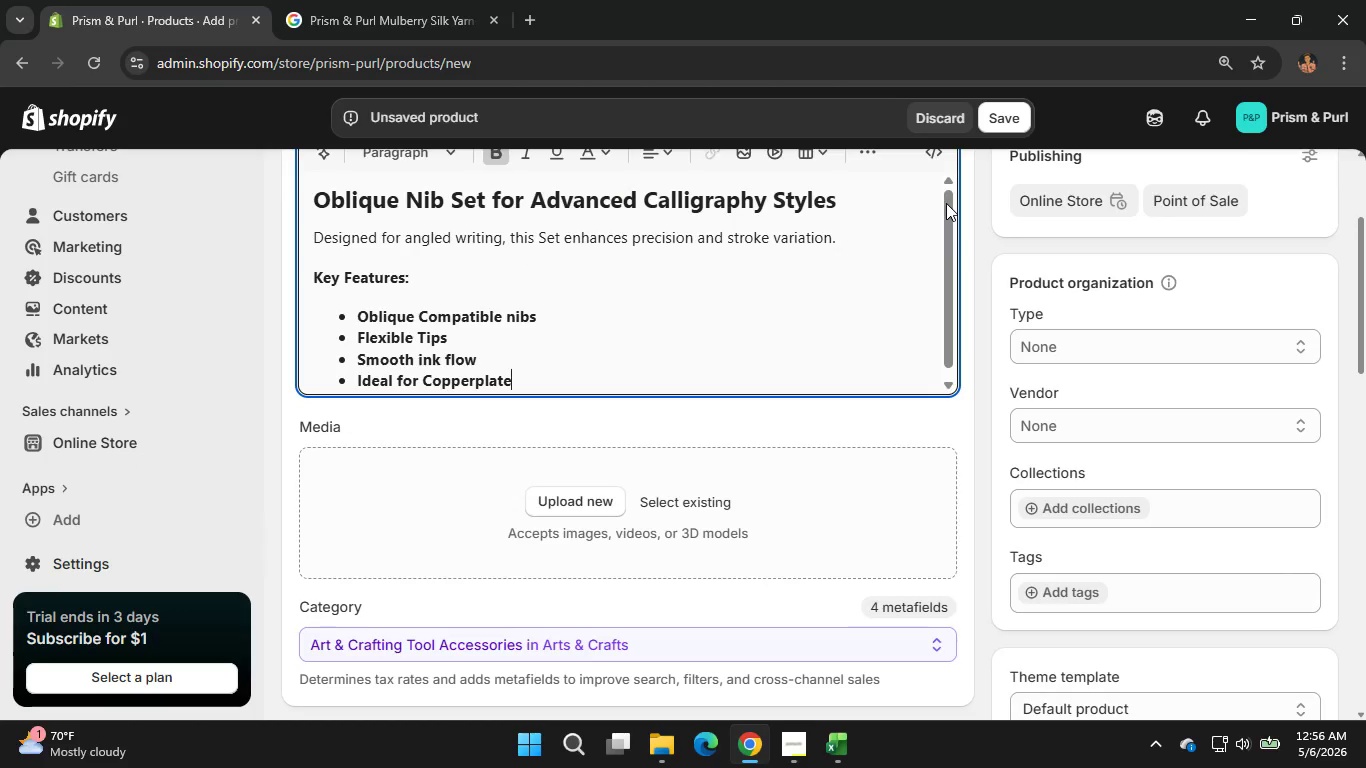 
scroll: coordinate [946, 203], scroll_direction: none, amount: 0.0
 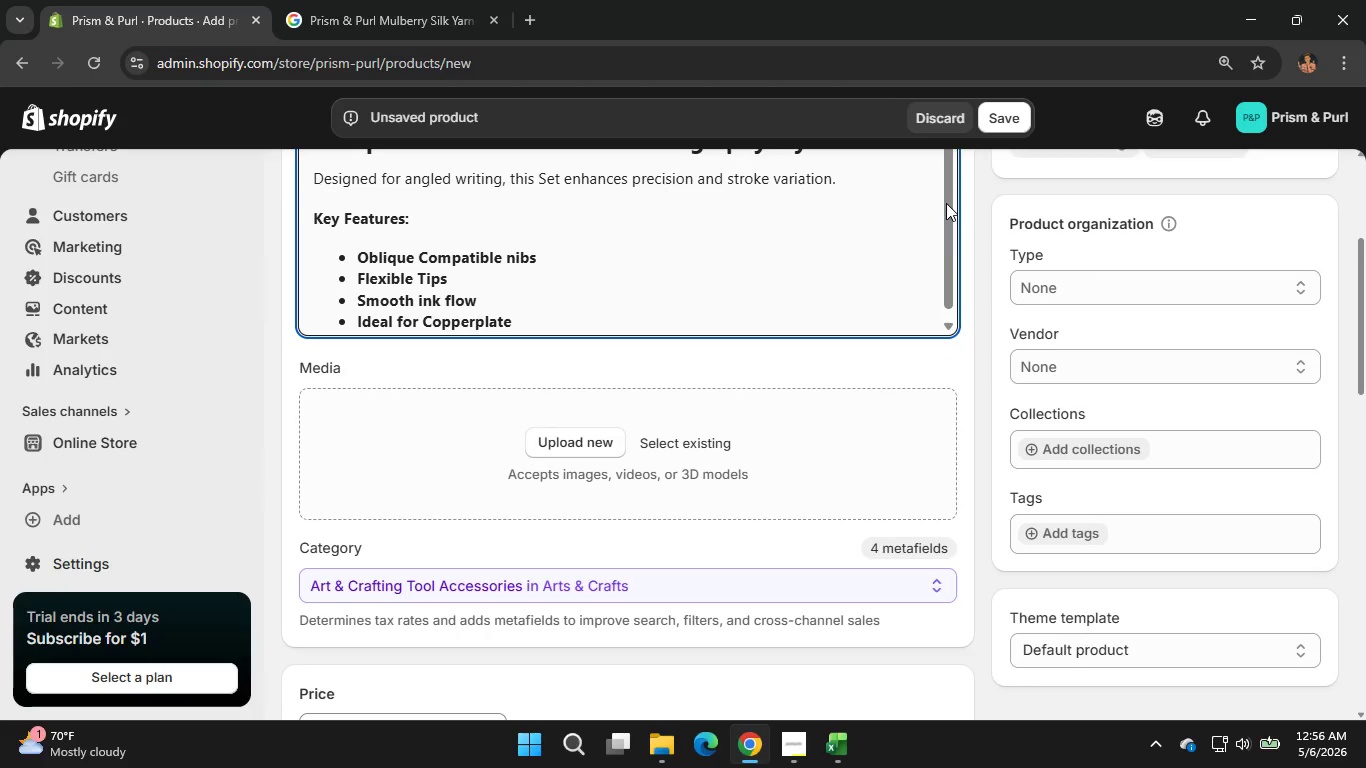 
scroll: coordinate [761, 507], scroll_direction: down, amount: 3.0
 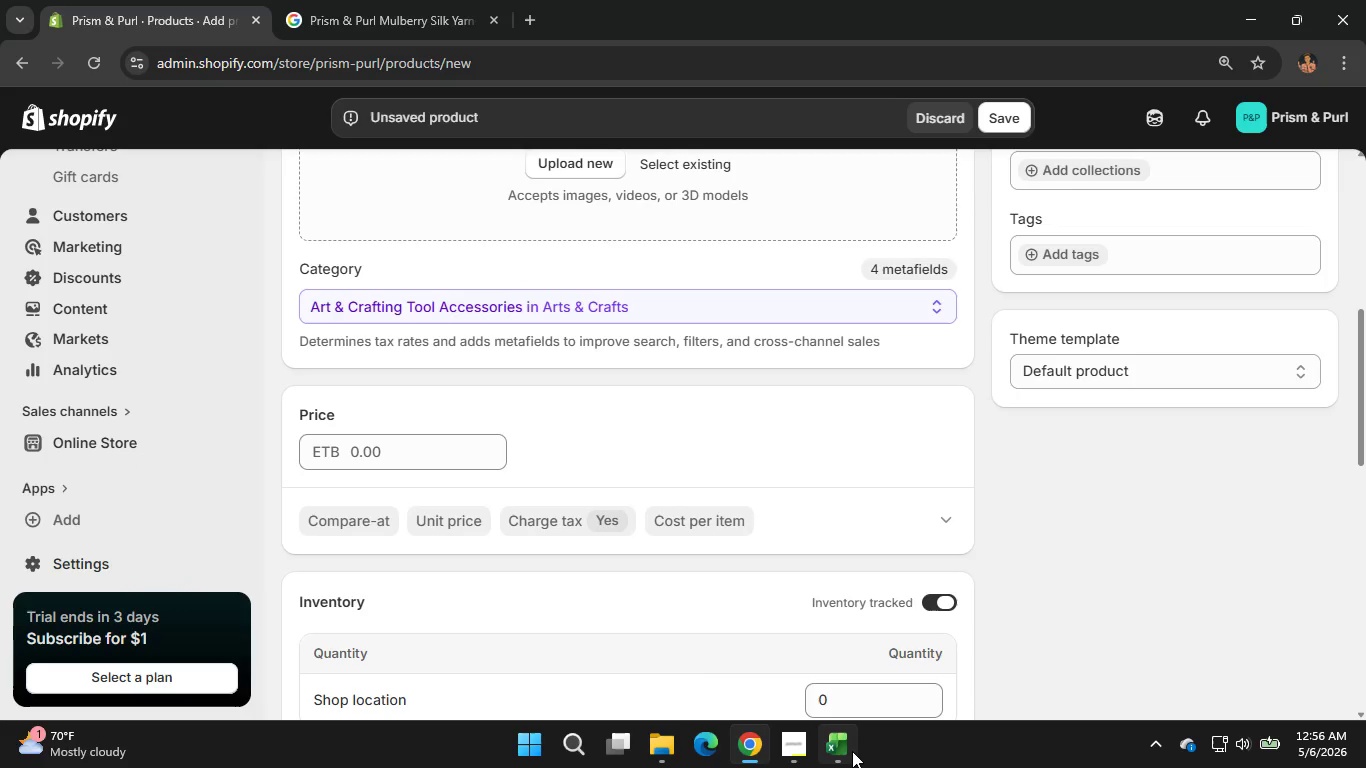 
left_click([850, 751])
 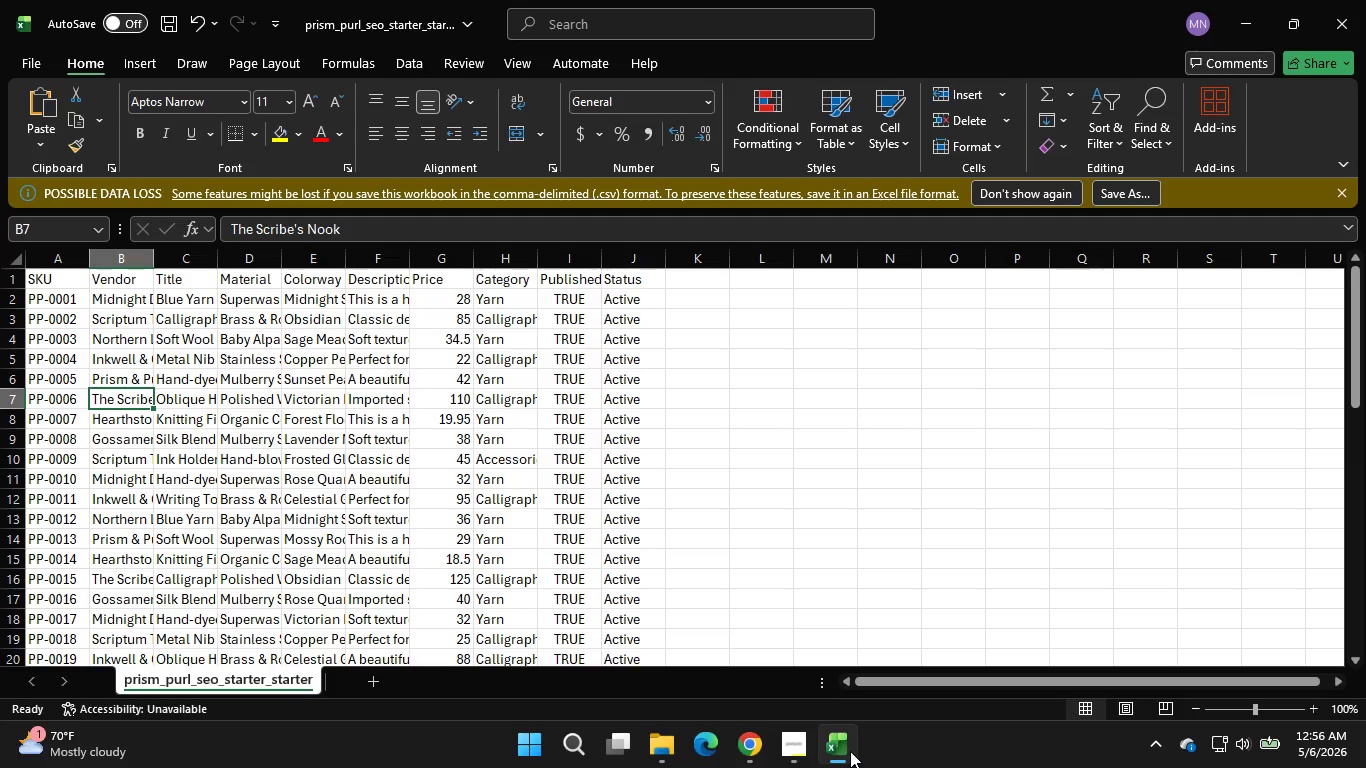 
wait(8.59)
 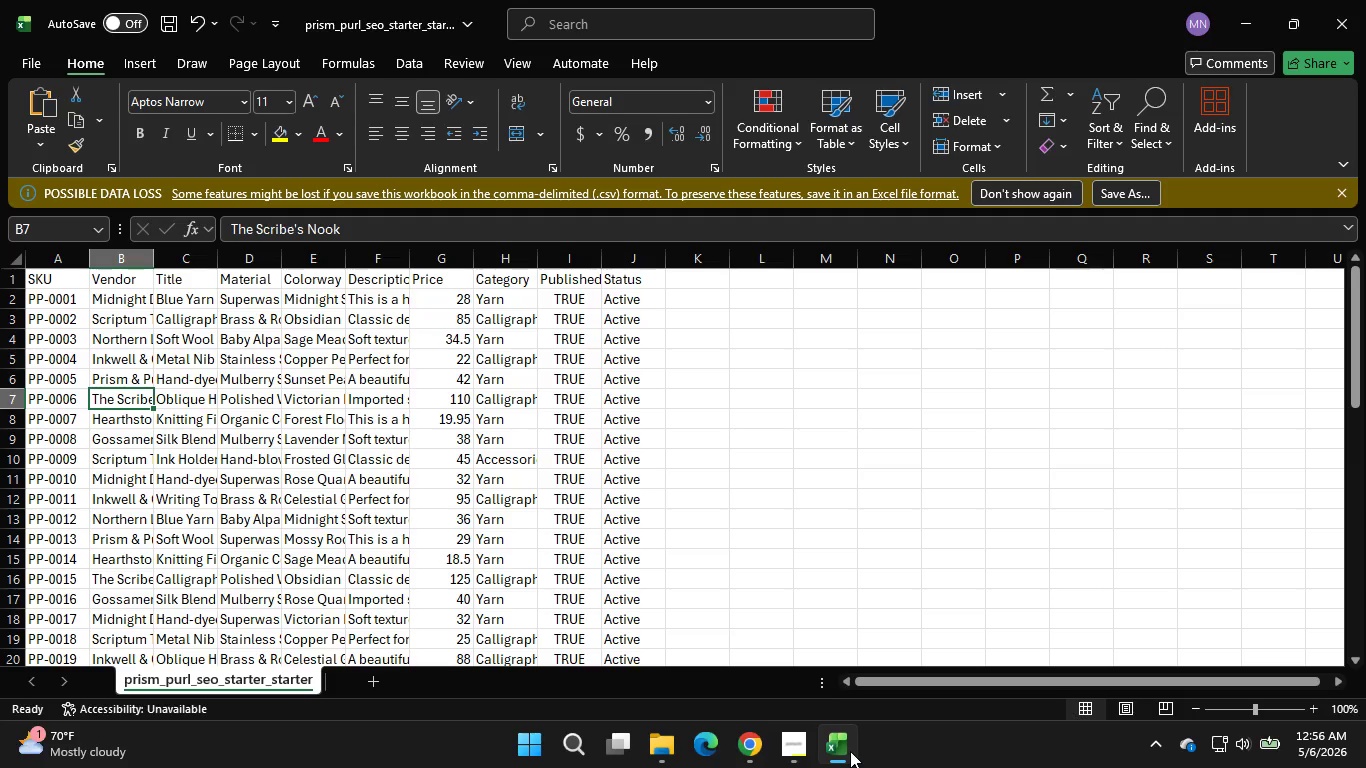 
left_click([850, 751])
 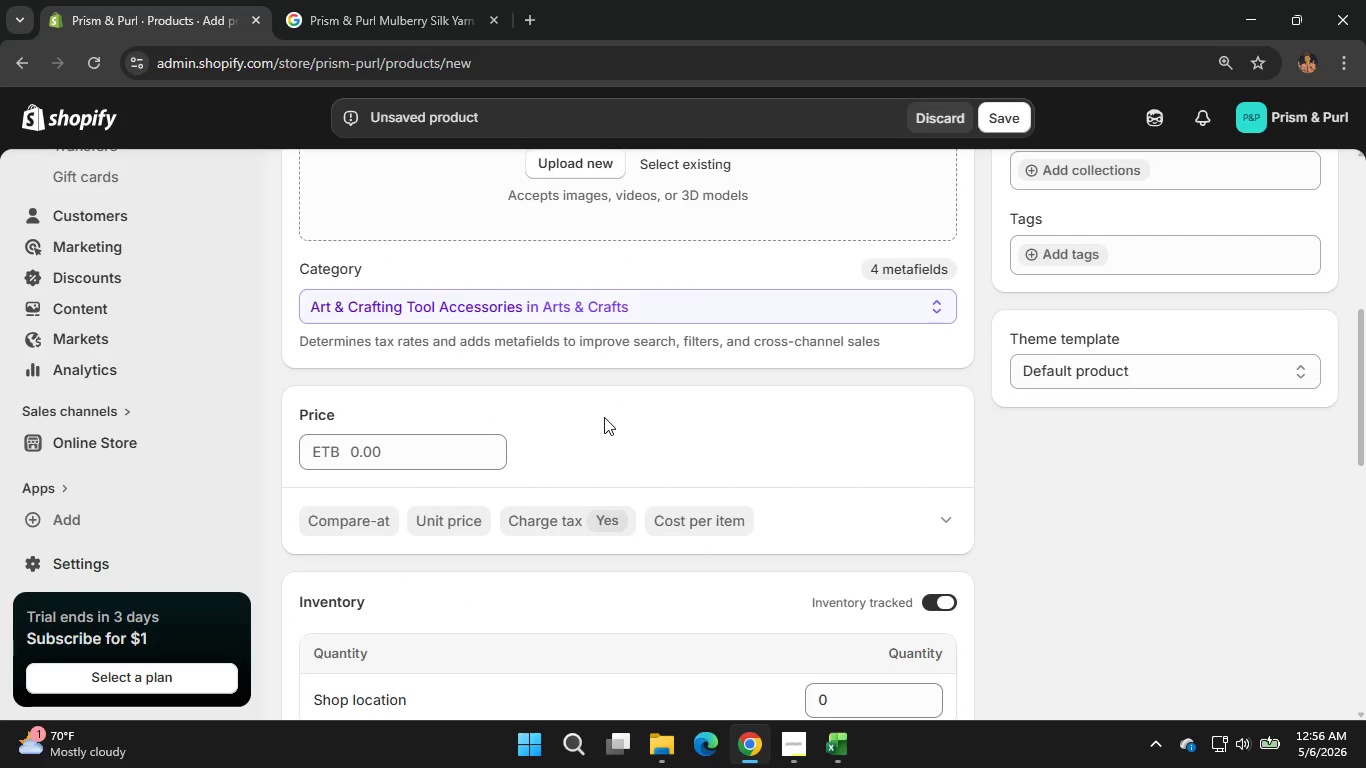 
scroll: coordinate [604, 418], scroll_direction: up, amount: 7.0
 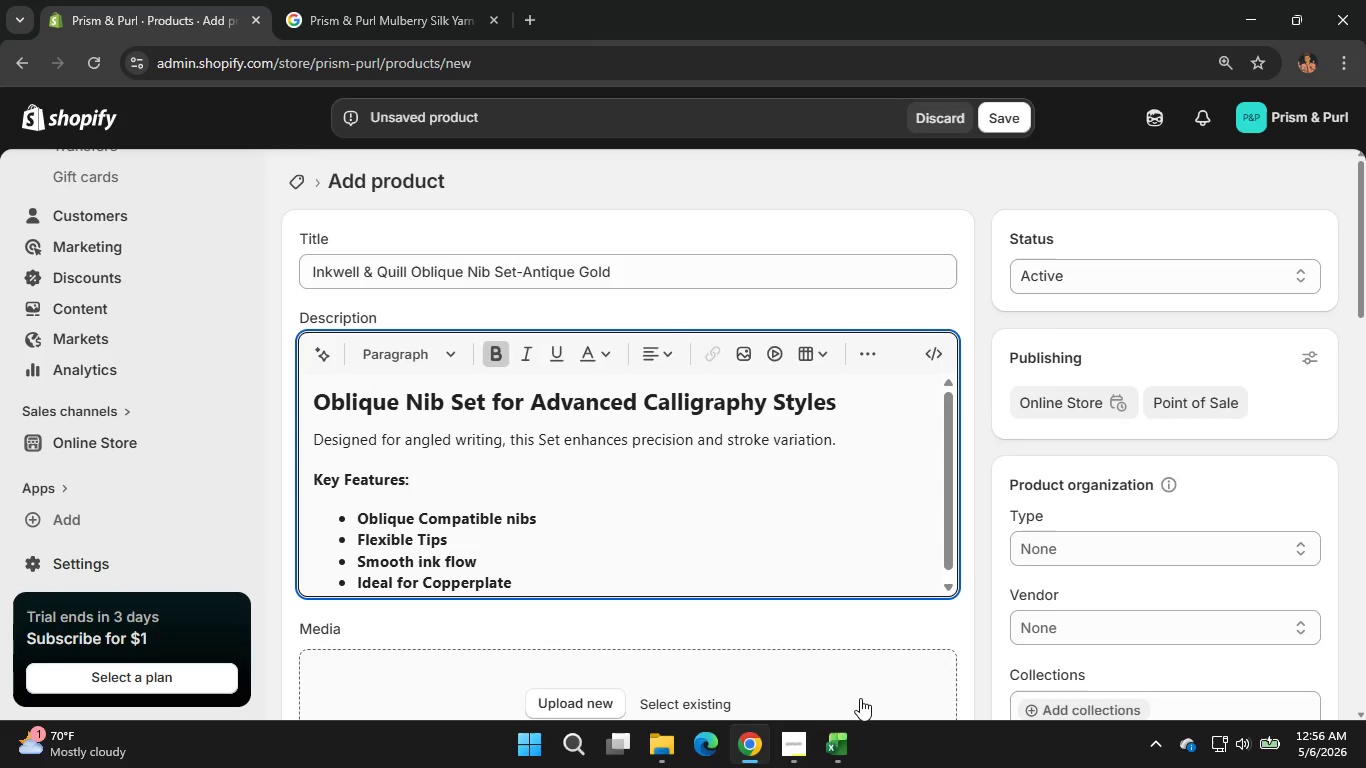 
left_click([844, 743])
 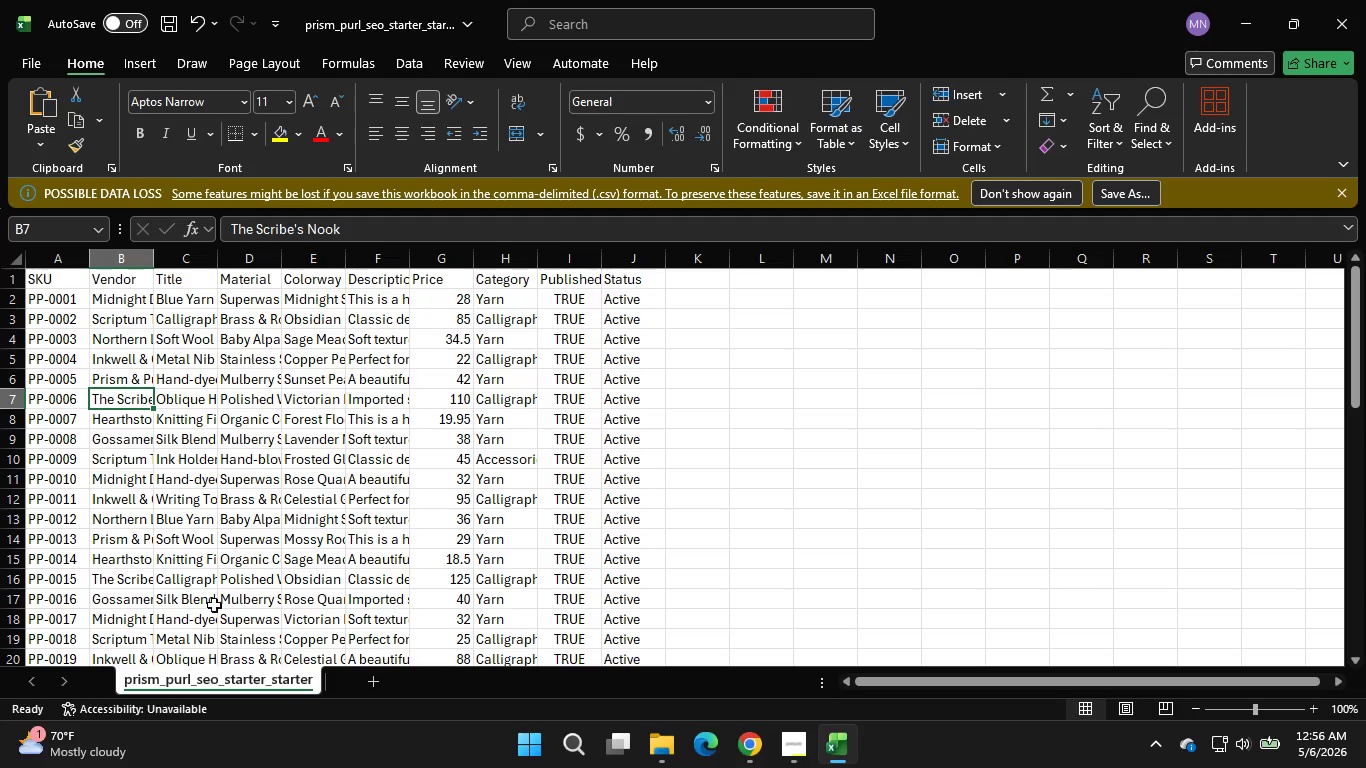 
wait(6.34)
 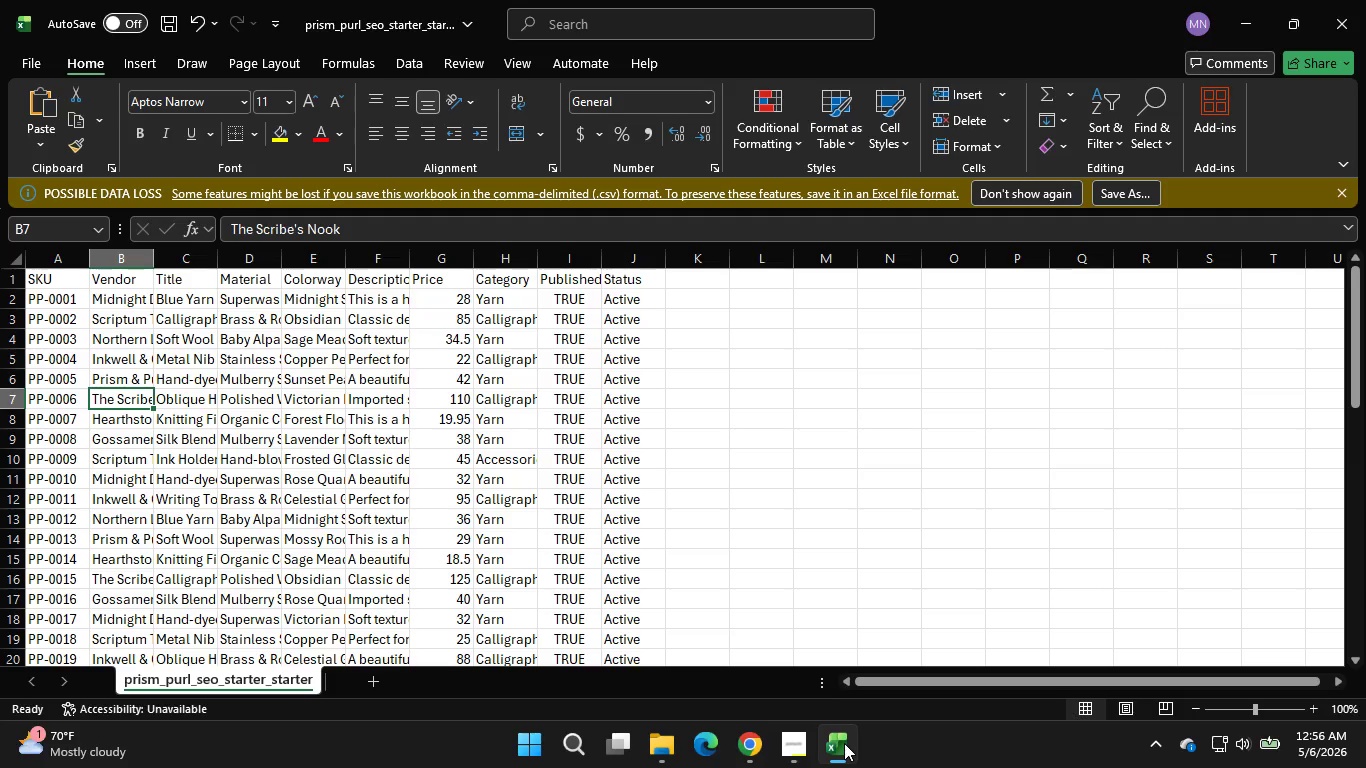 
left_click([140, 496])
 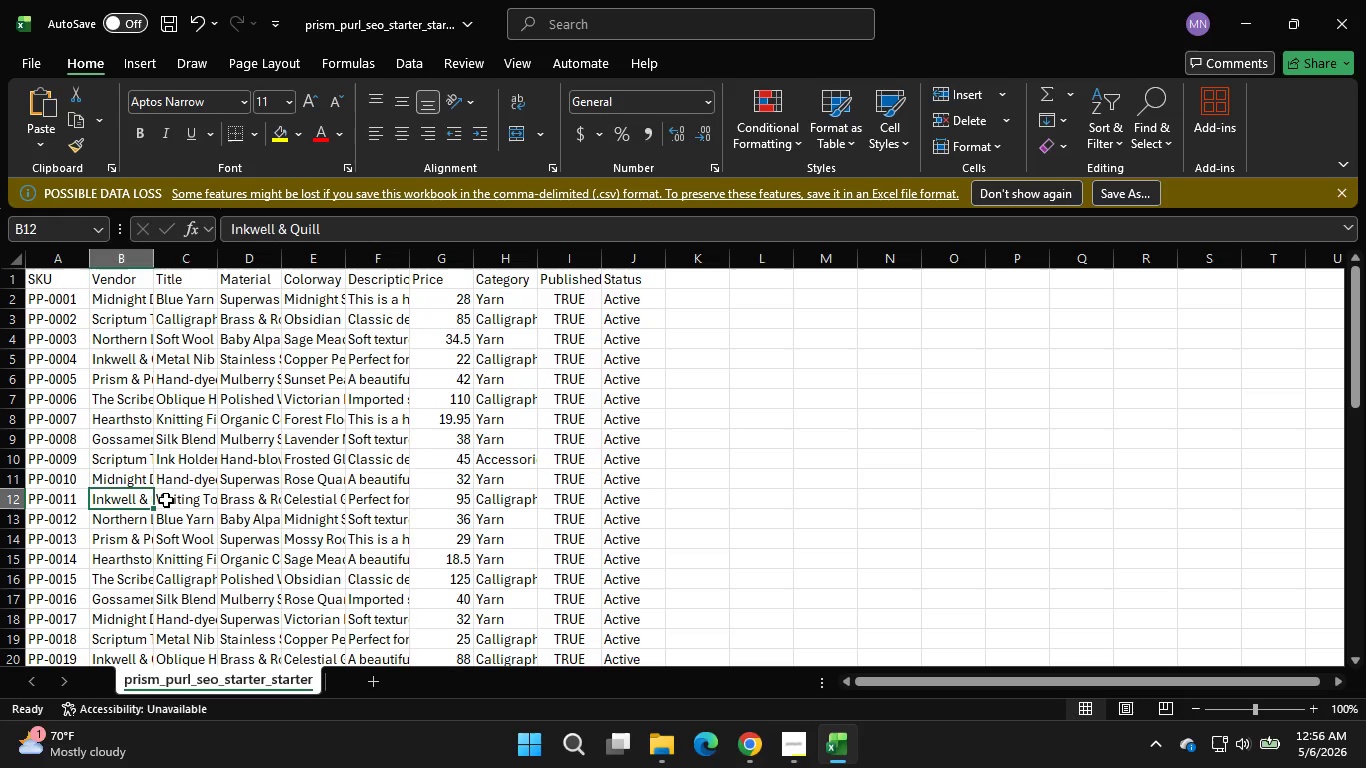 
left_click([166, 500])
 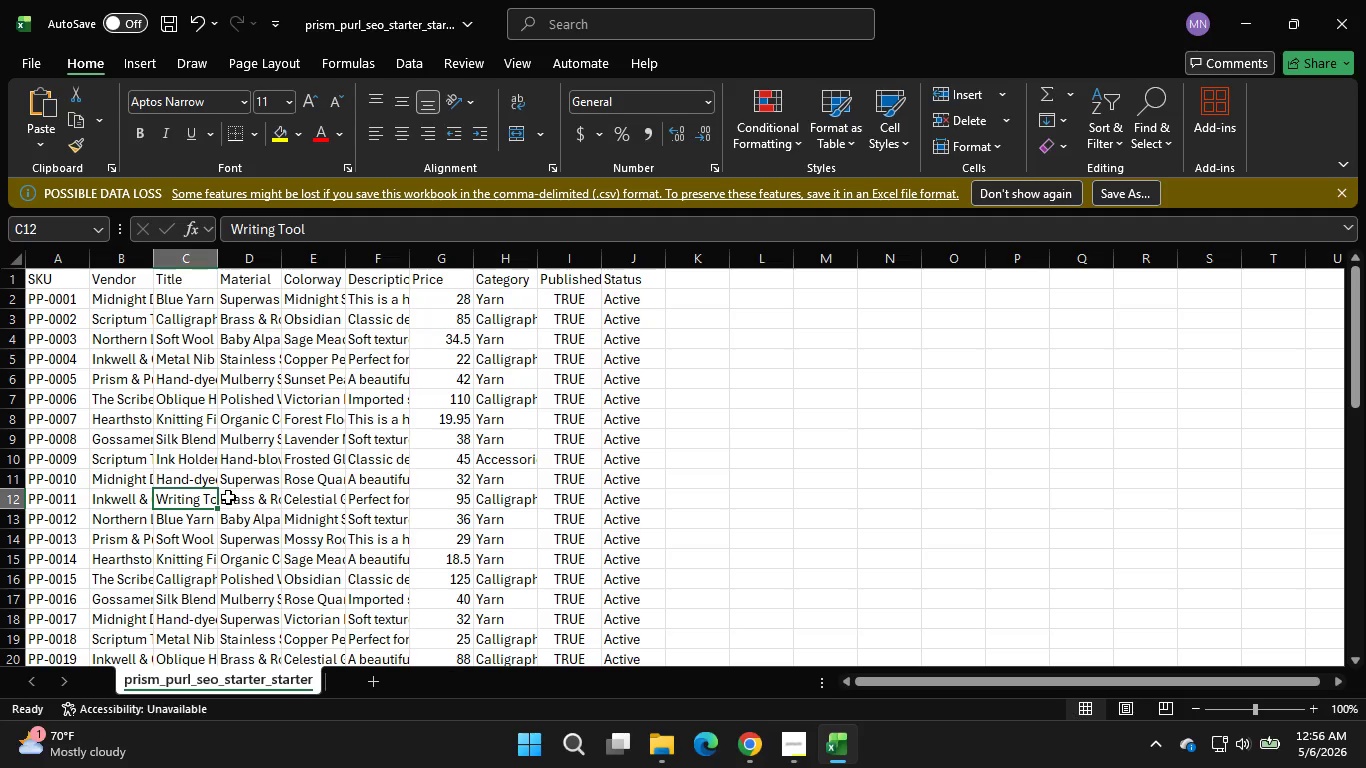 
left_click([228, 497])
 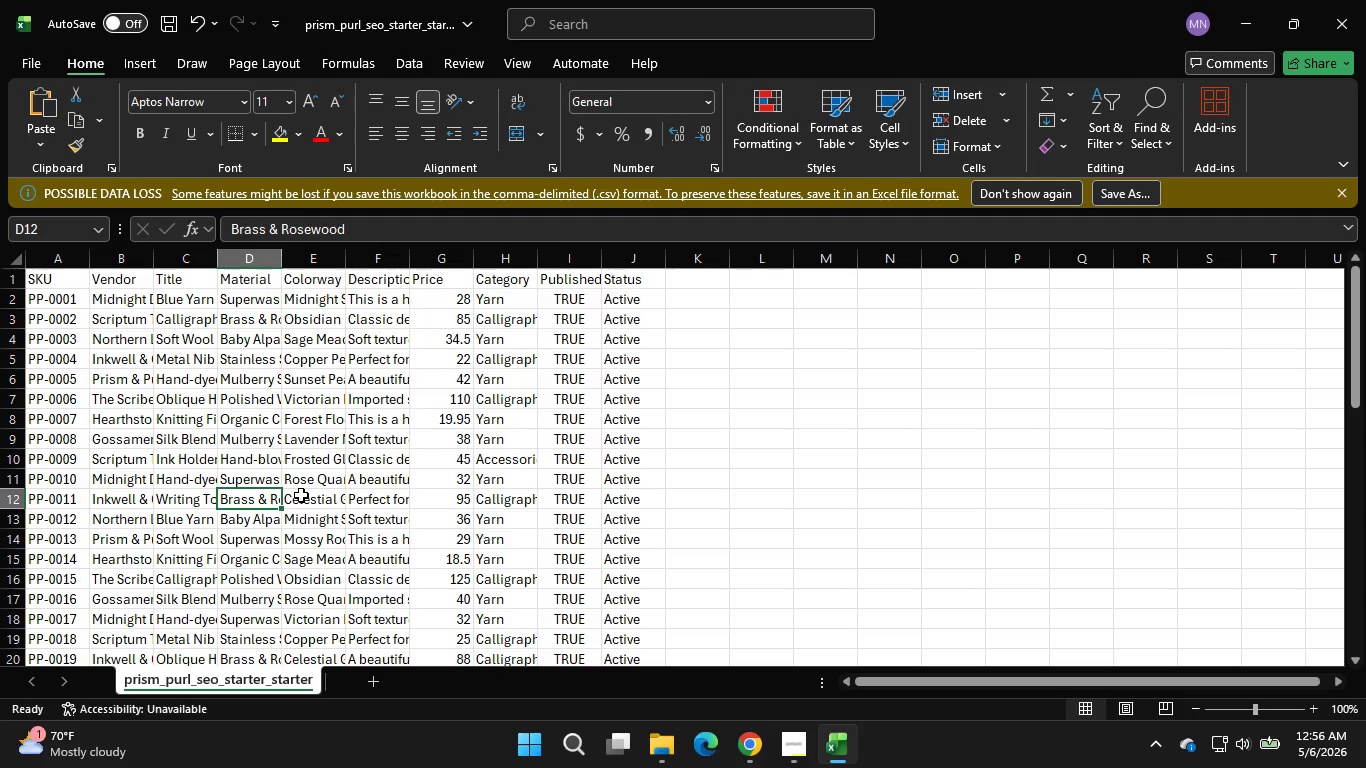 
left_click([301, 495])
 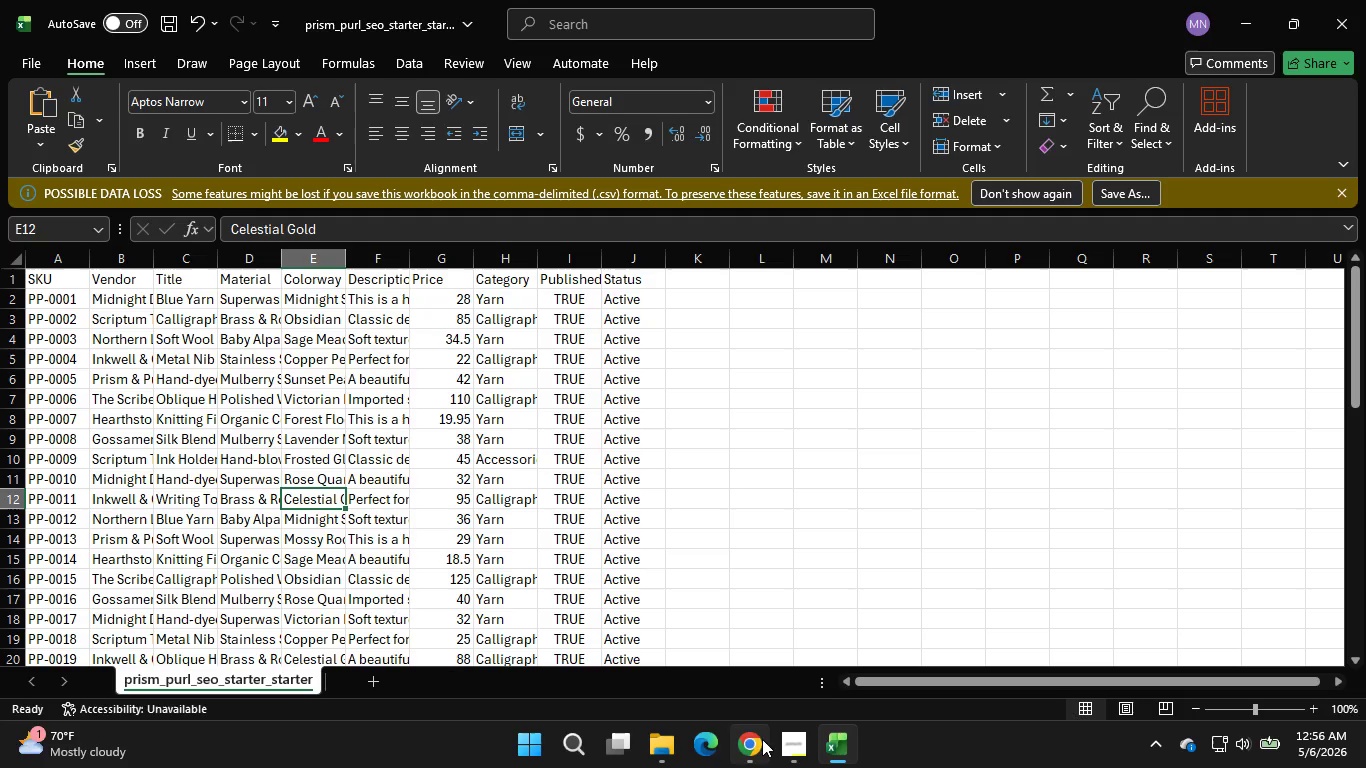 
left_click([739, 756])
 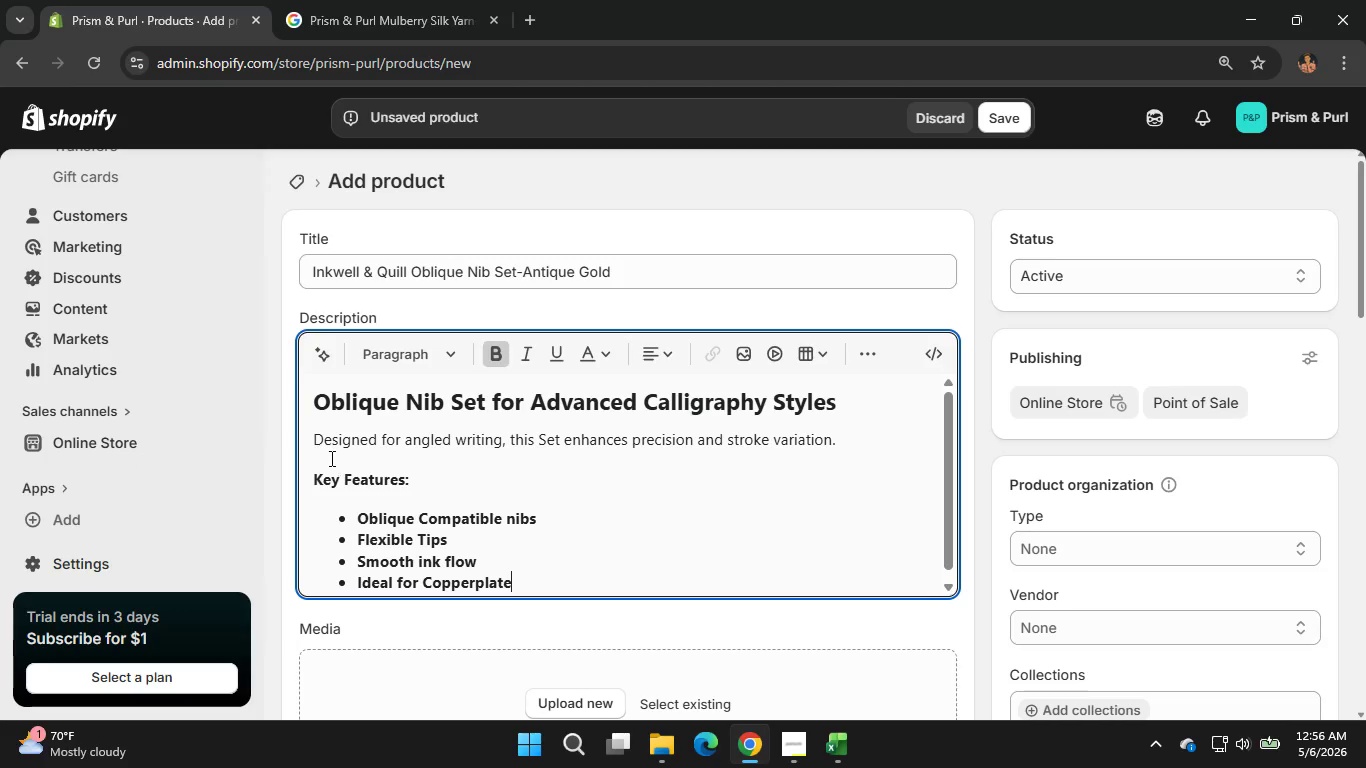 
scroll: coordinate [327, 455], scroll_direction: up, amount: 1.0
 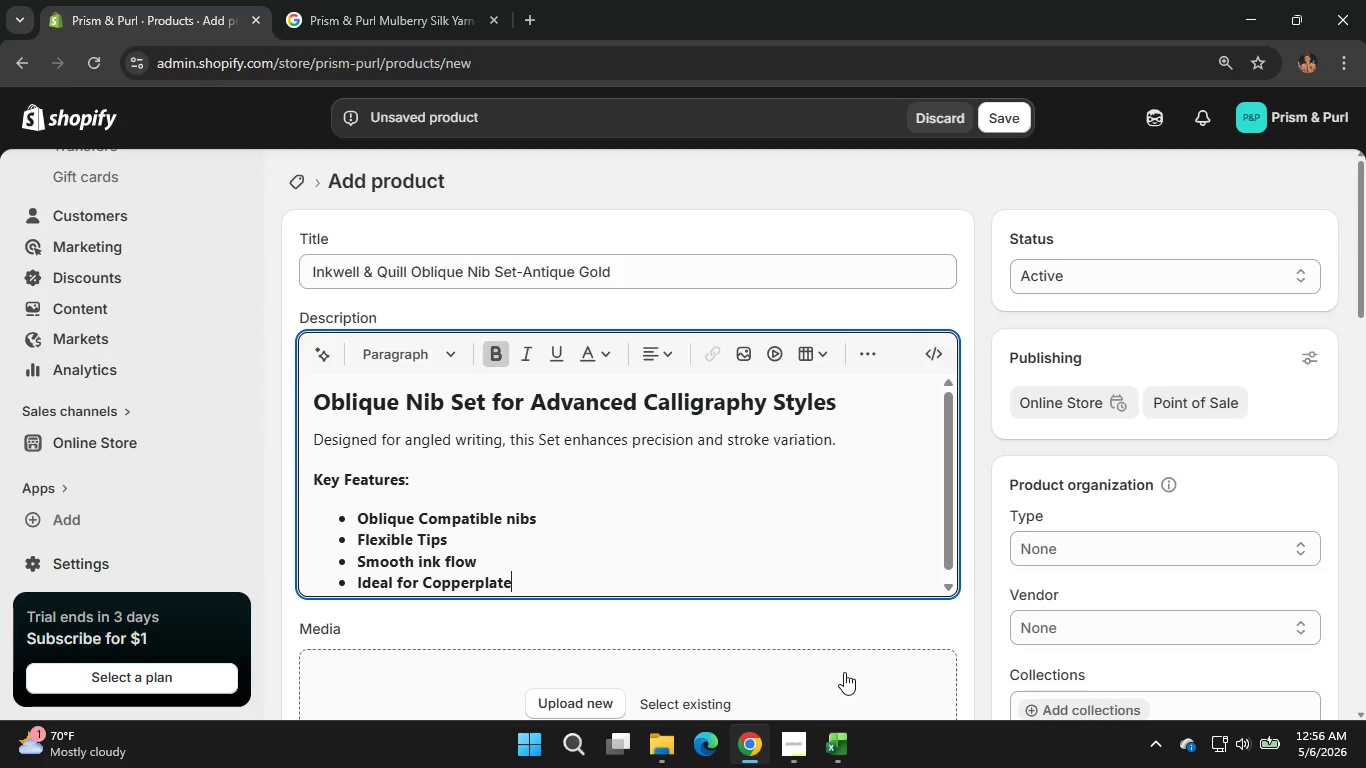 
left_click([834, 736])
 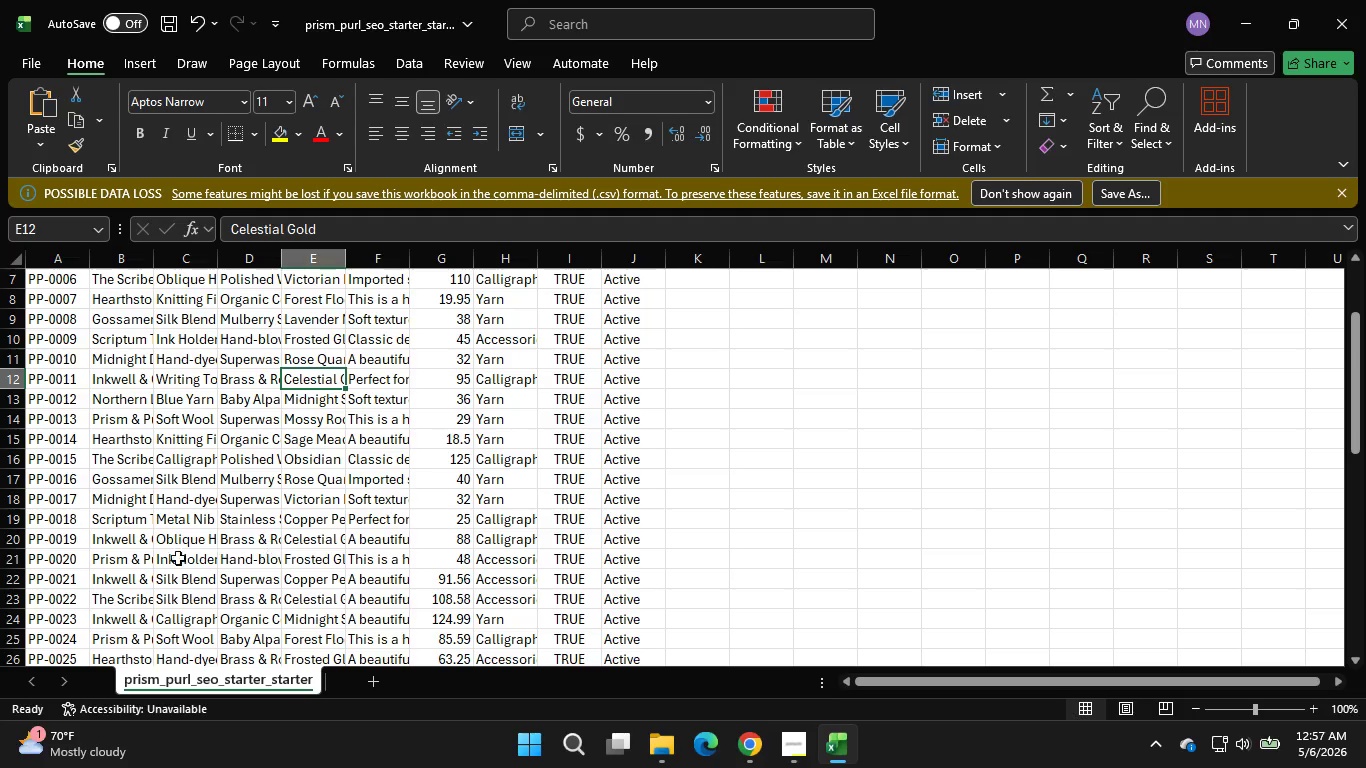 
left_click([145, 581])
 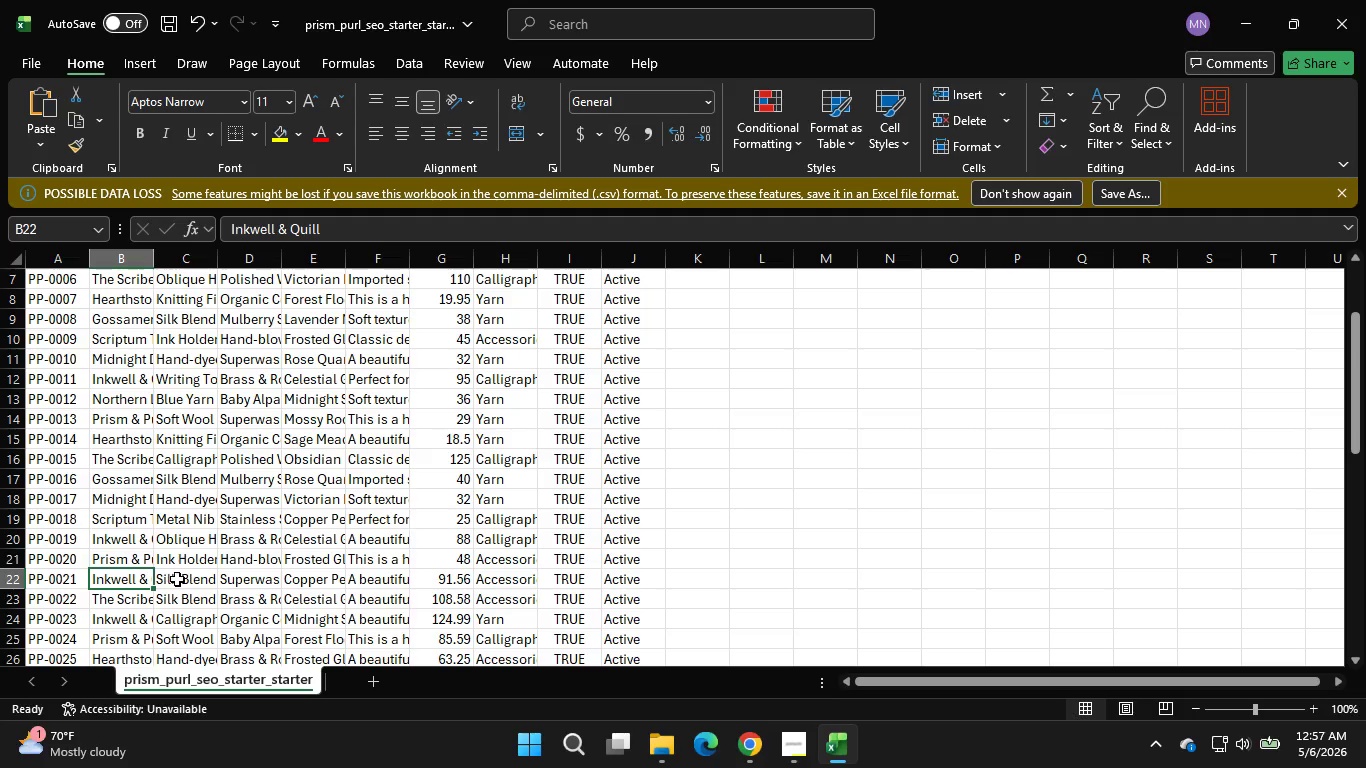 
left_click([180, 579])
 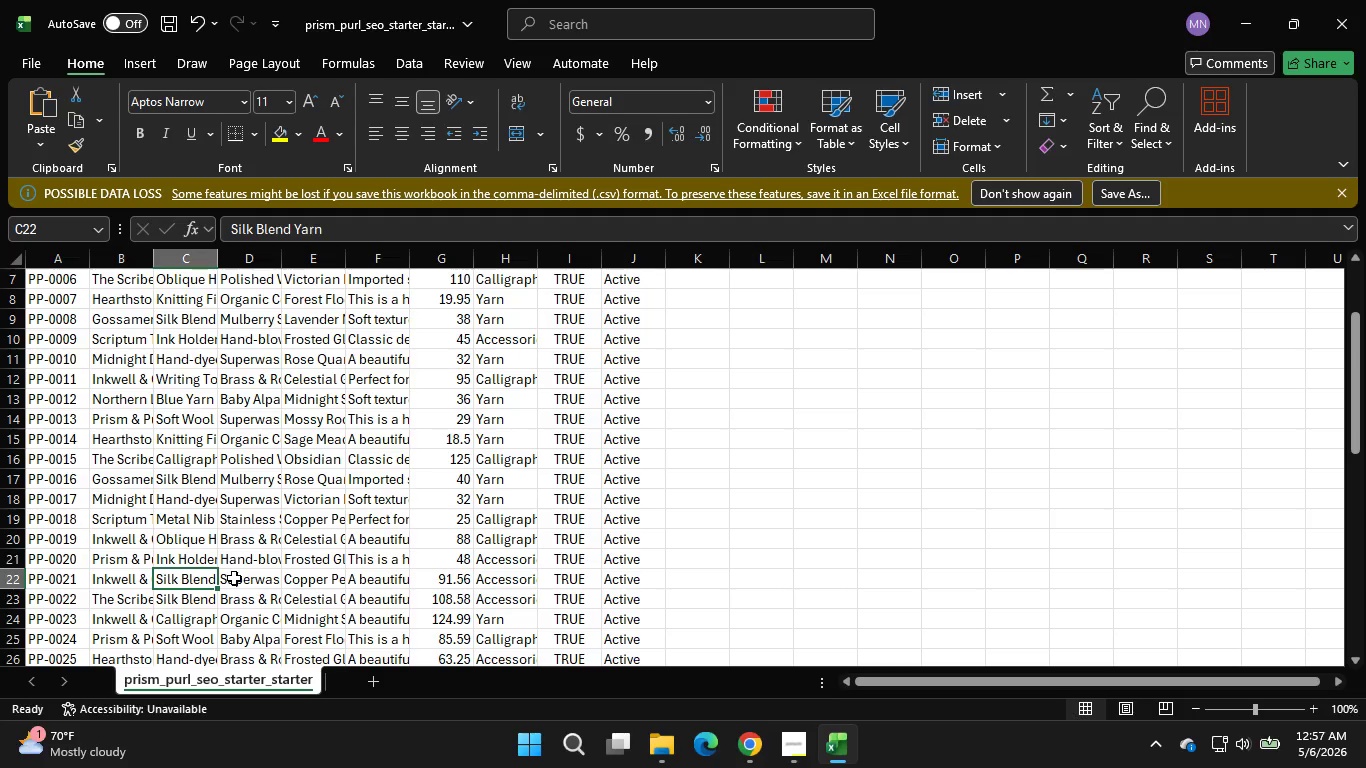 
left_click([234, 578])
 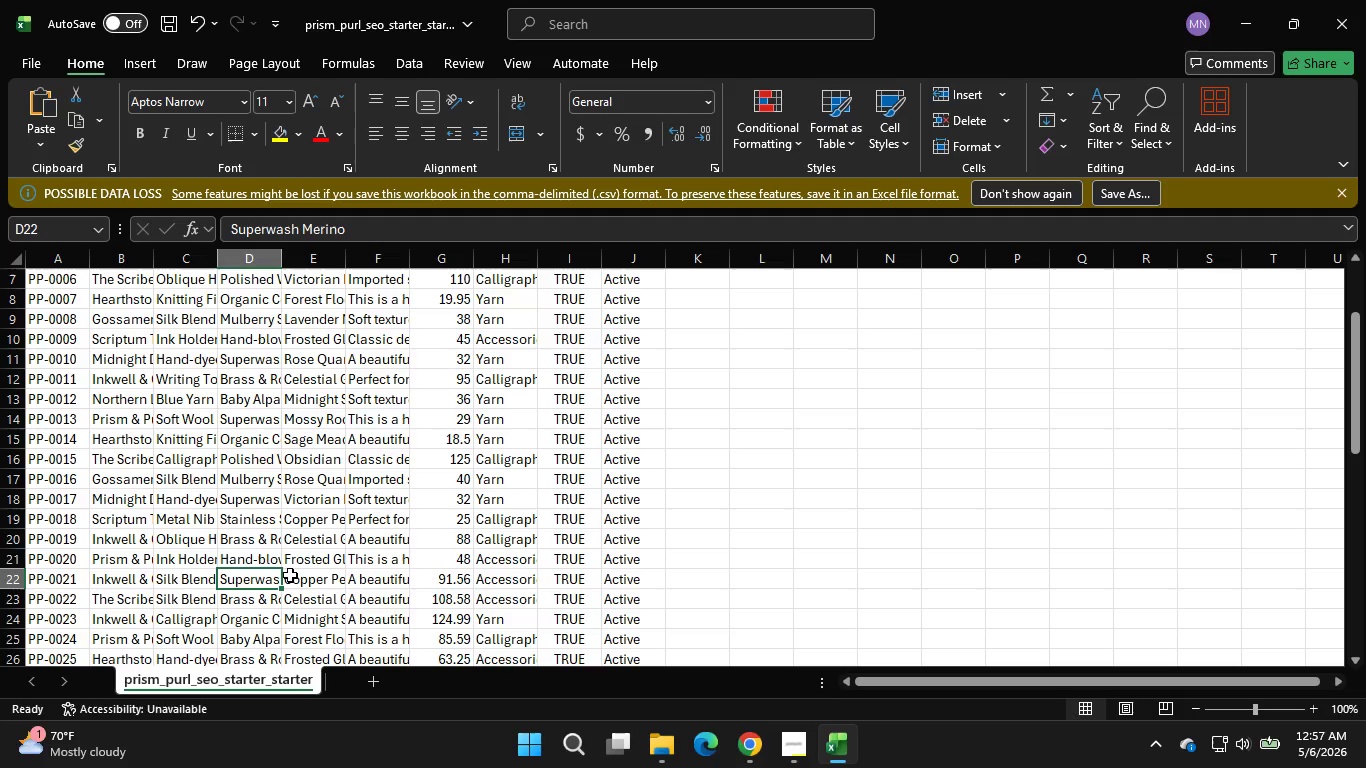 
left_click([290, 575])
 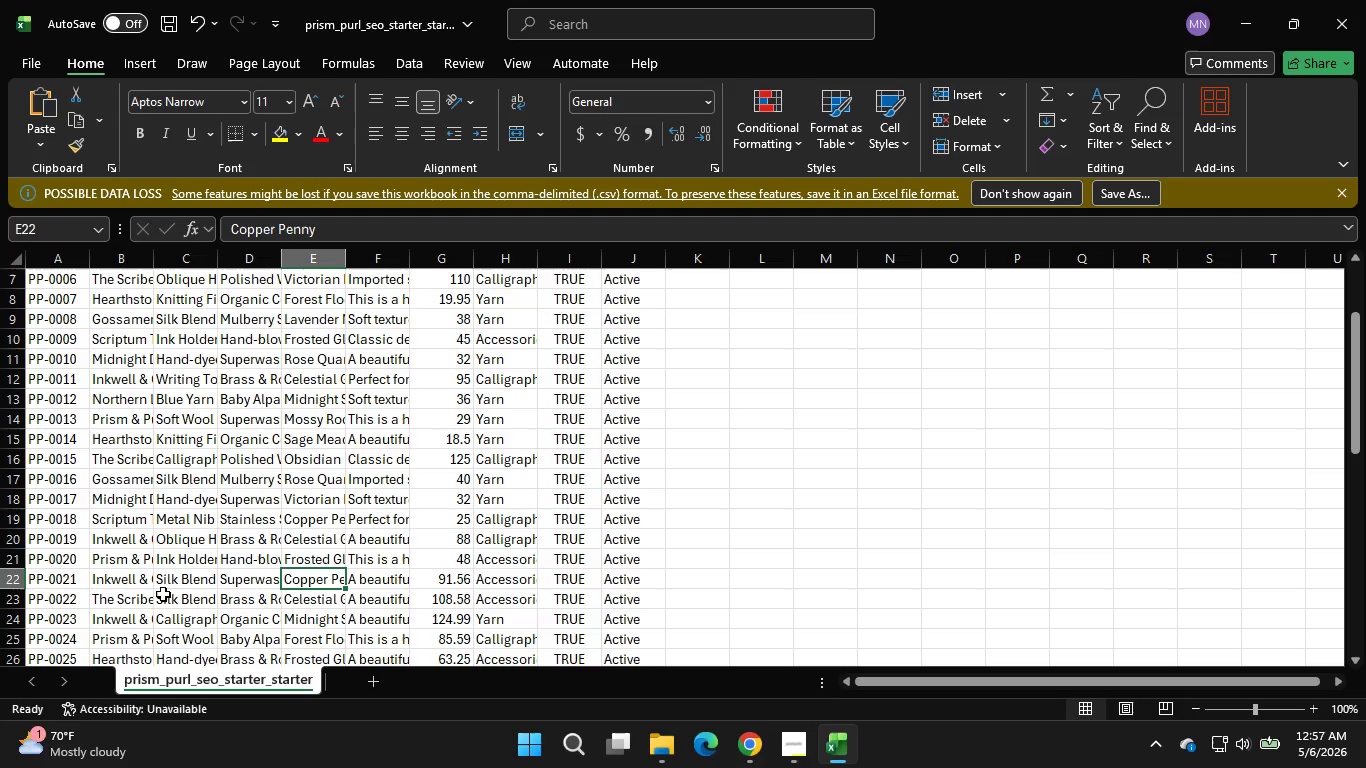 
left_click([126, 538])
 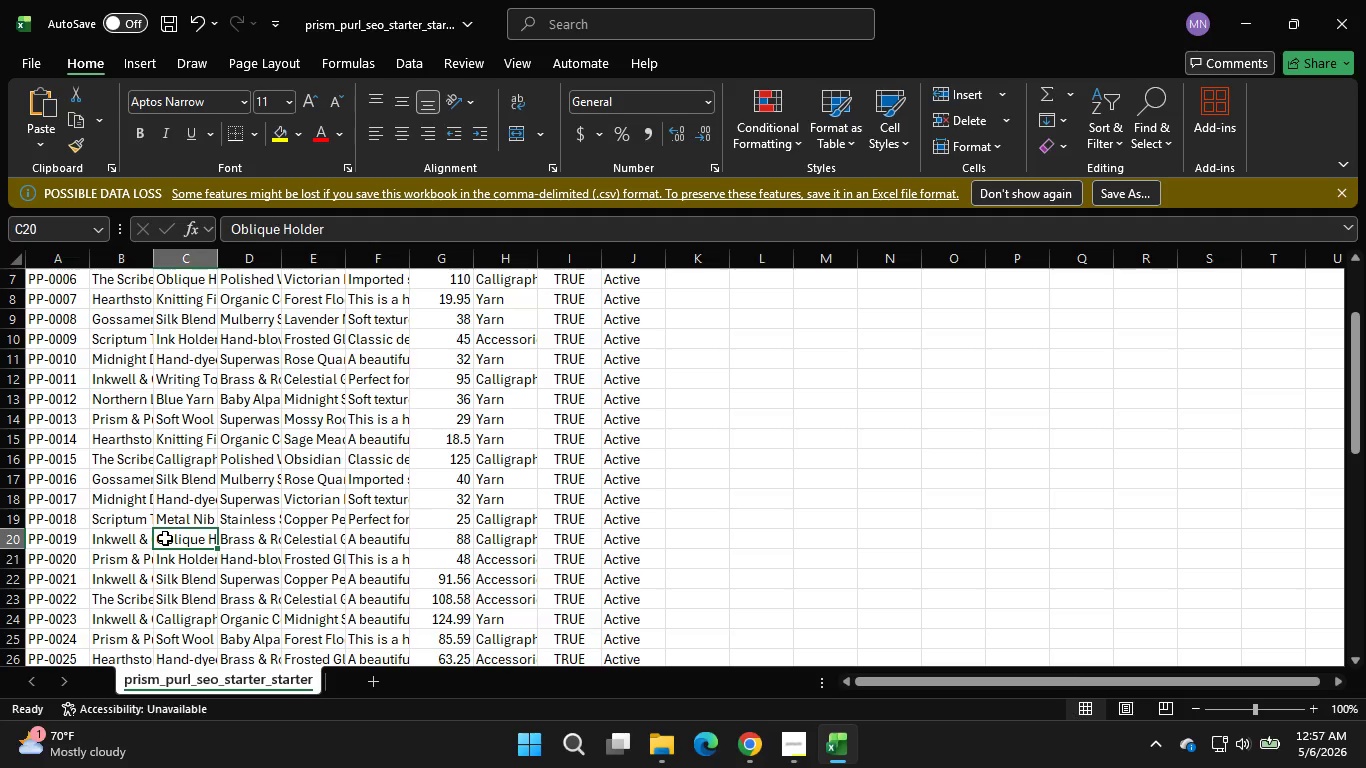 
left_click([165, 538])
 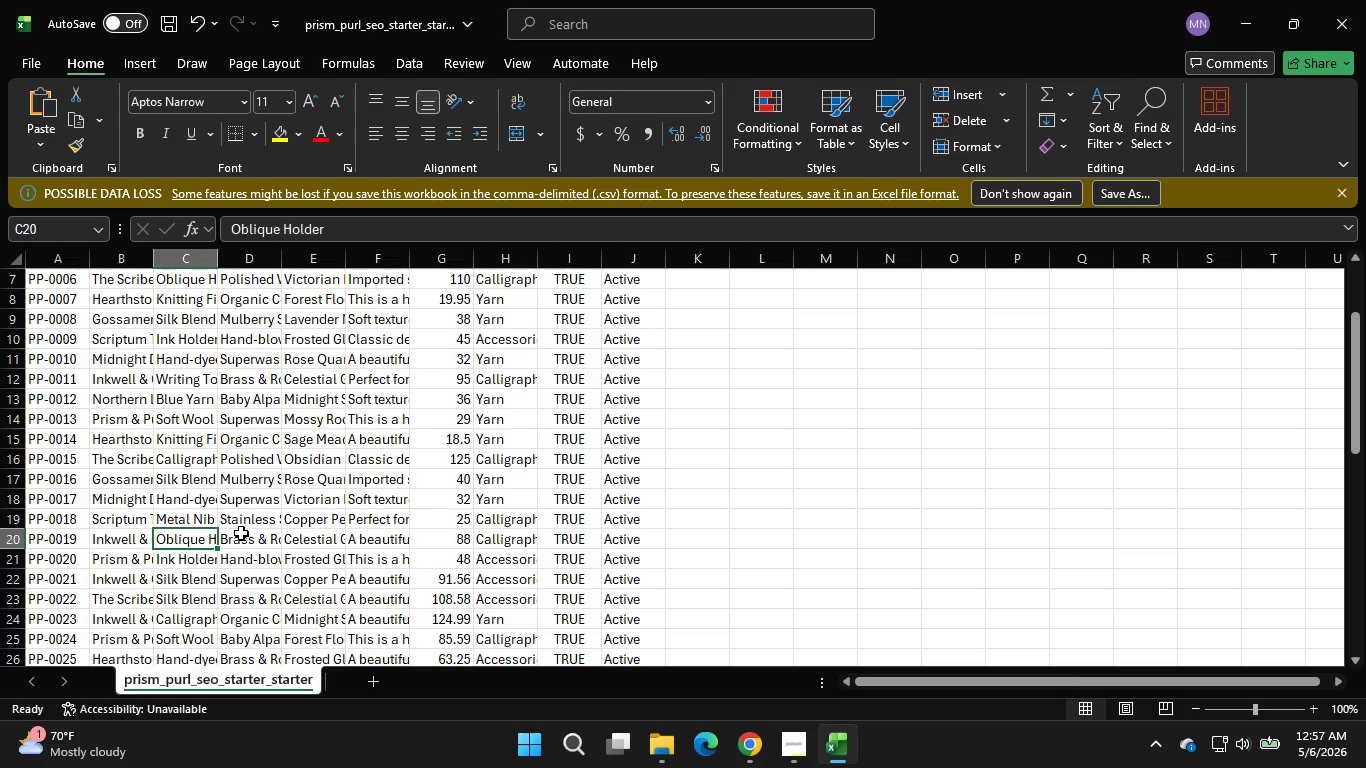 
left_click([241, 533])
 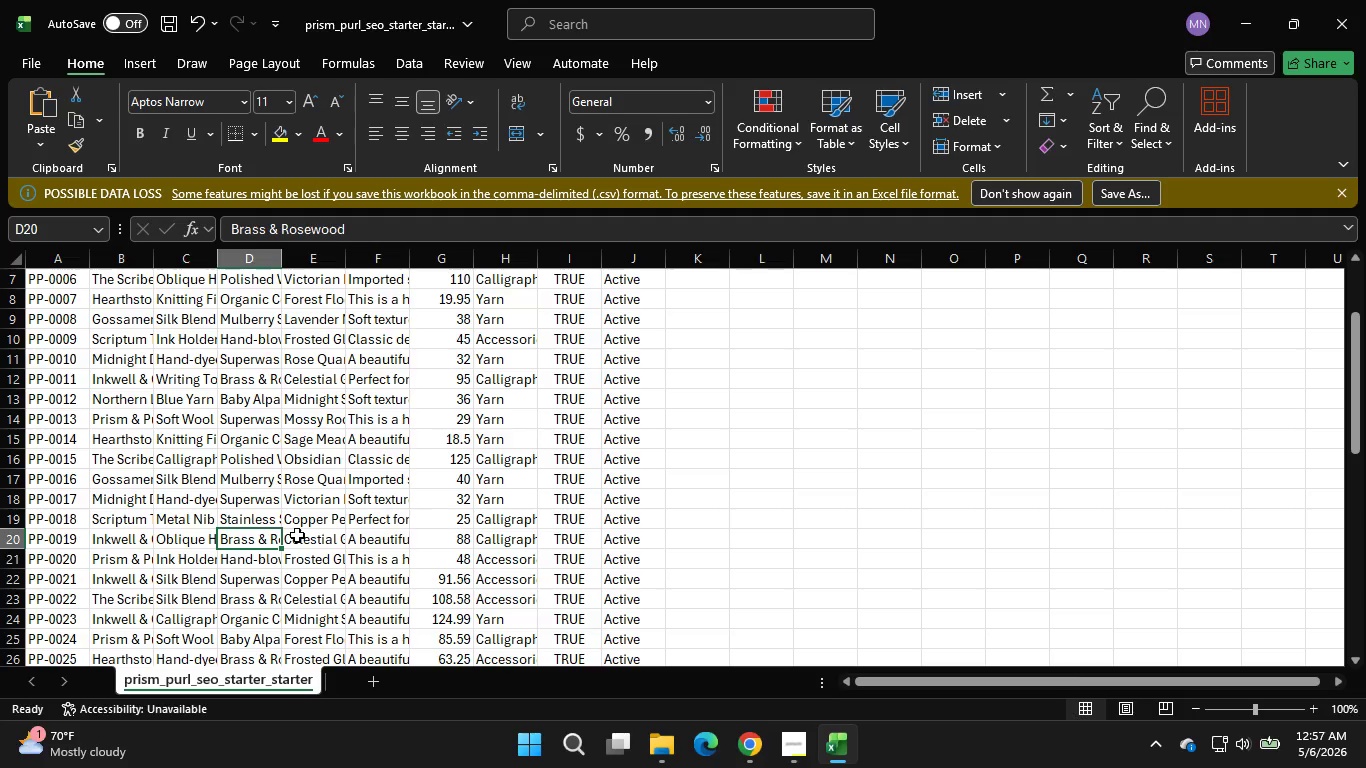 
left_click([297, 535])
 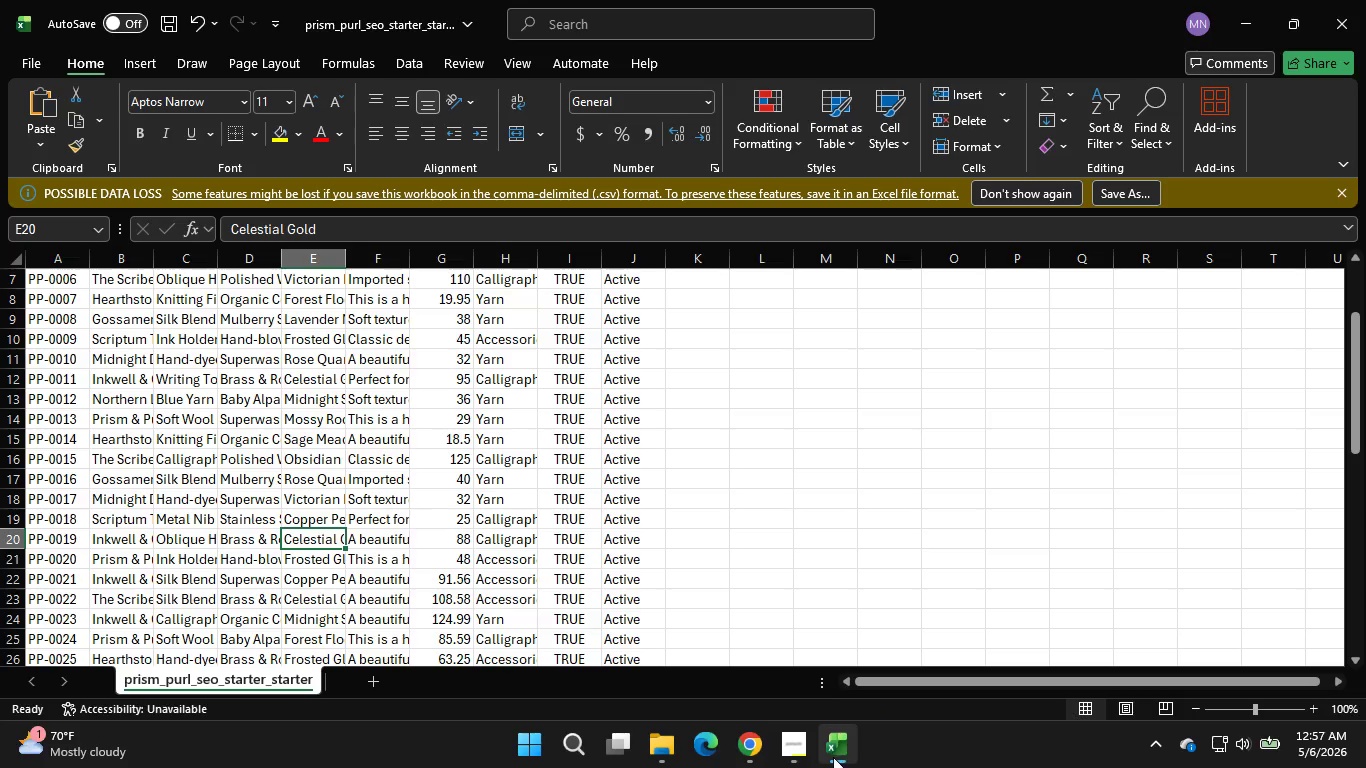 
wait(6.42)
 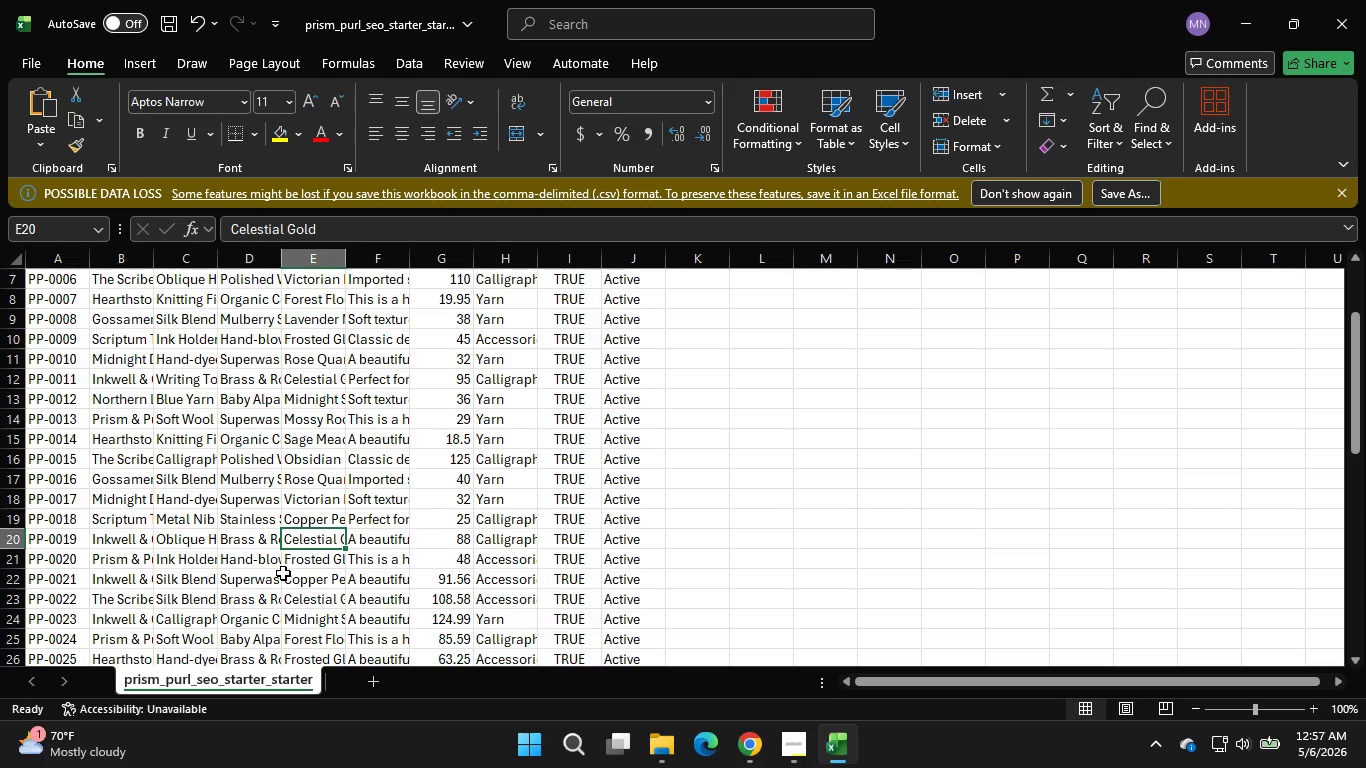 
left_click([833, 757])
 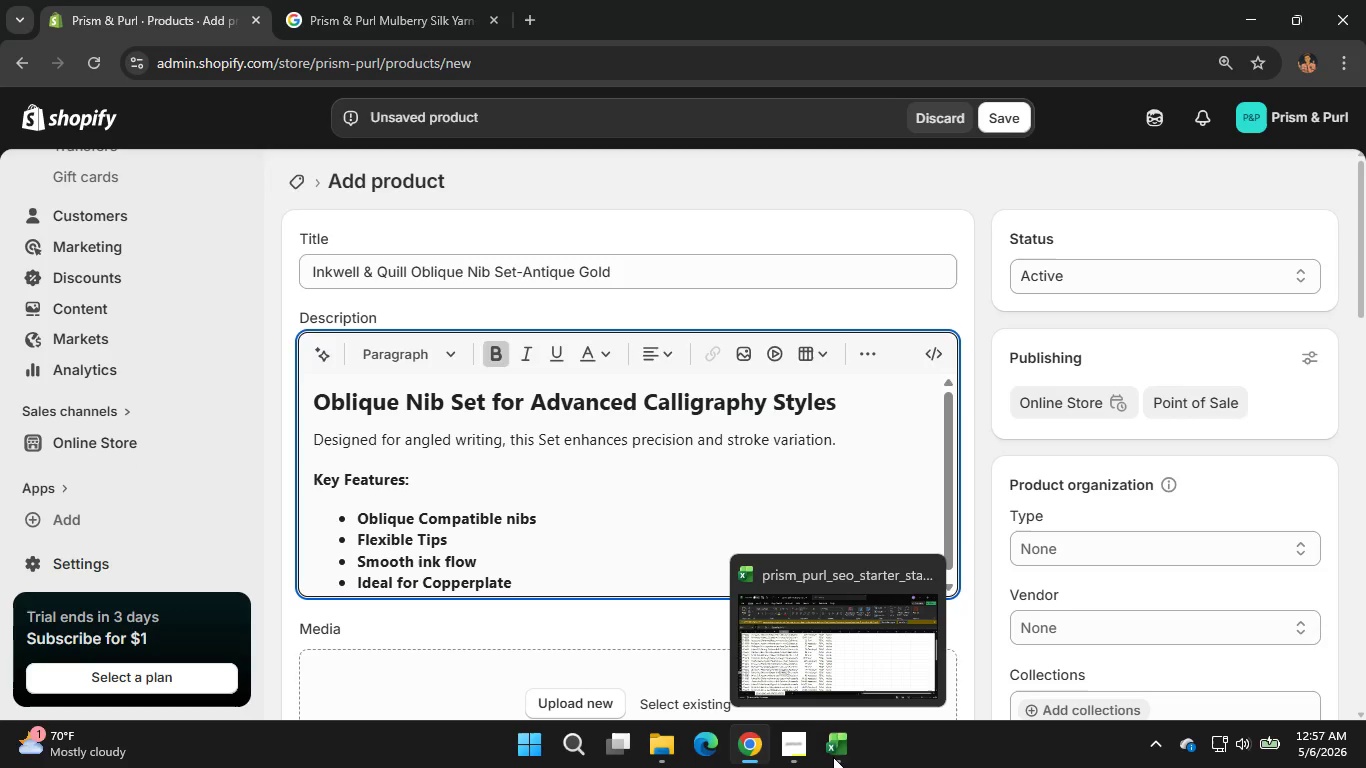 
scroll: coordinate [670, 625], scroll_direction: none, amount: 0.0
 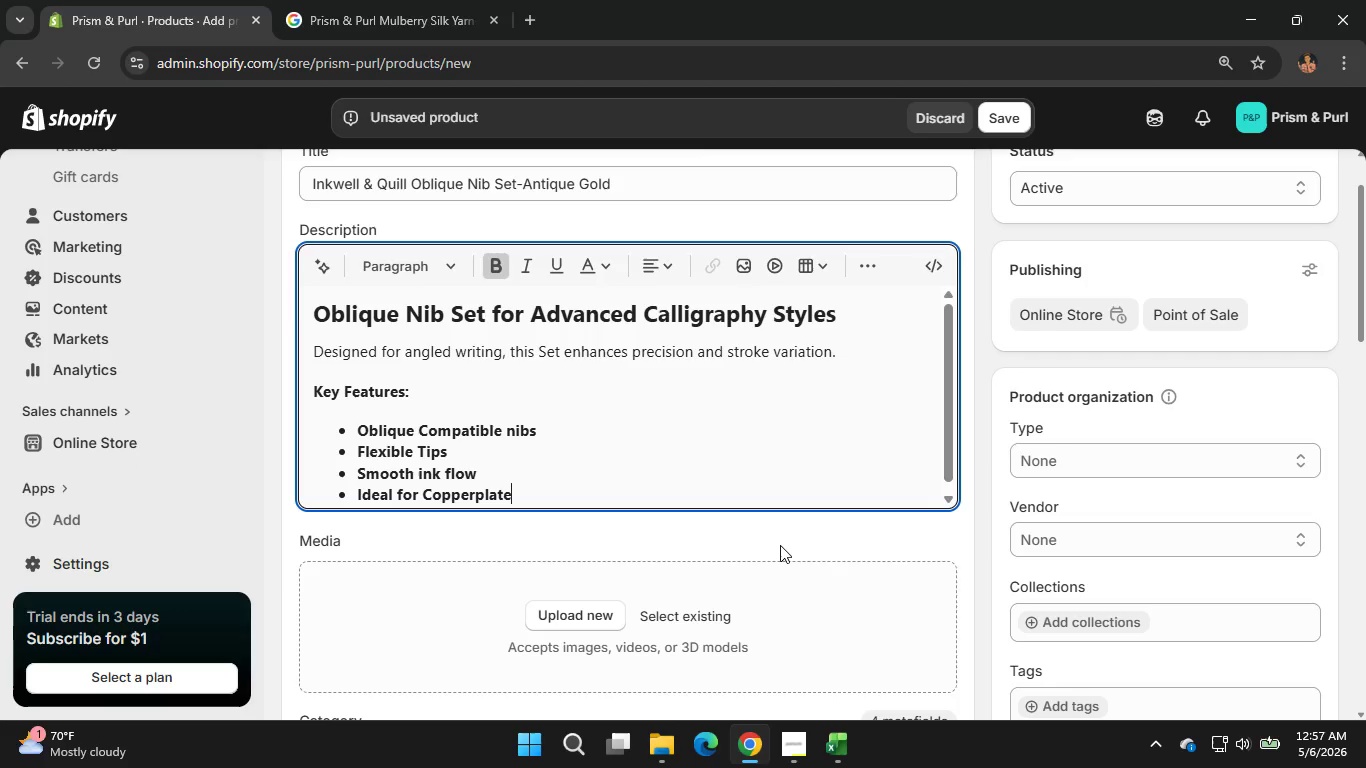 
scroll: coordinate [780, 545], scroll_direction: down, amount: 3.0
 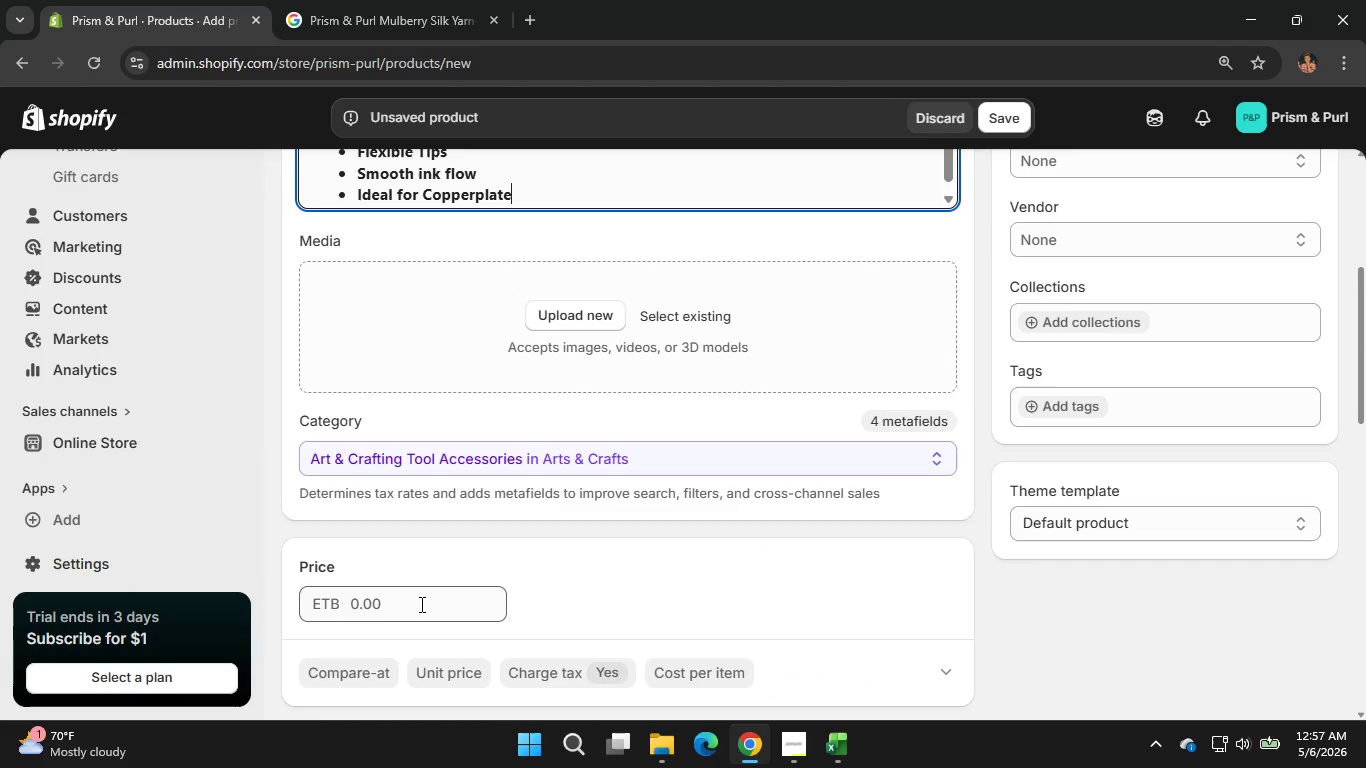 
left_click([420, 604])
 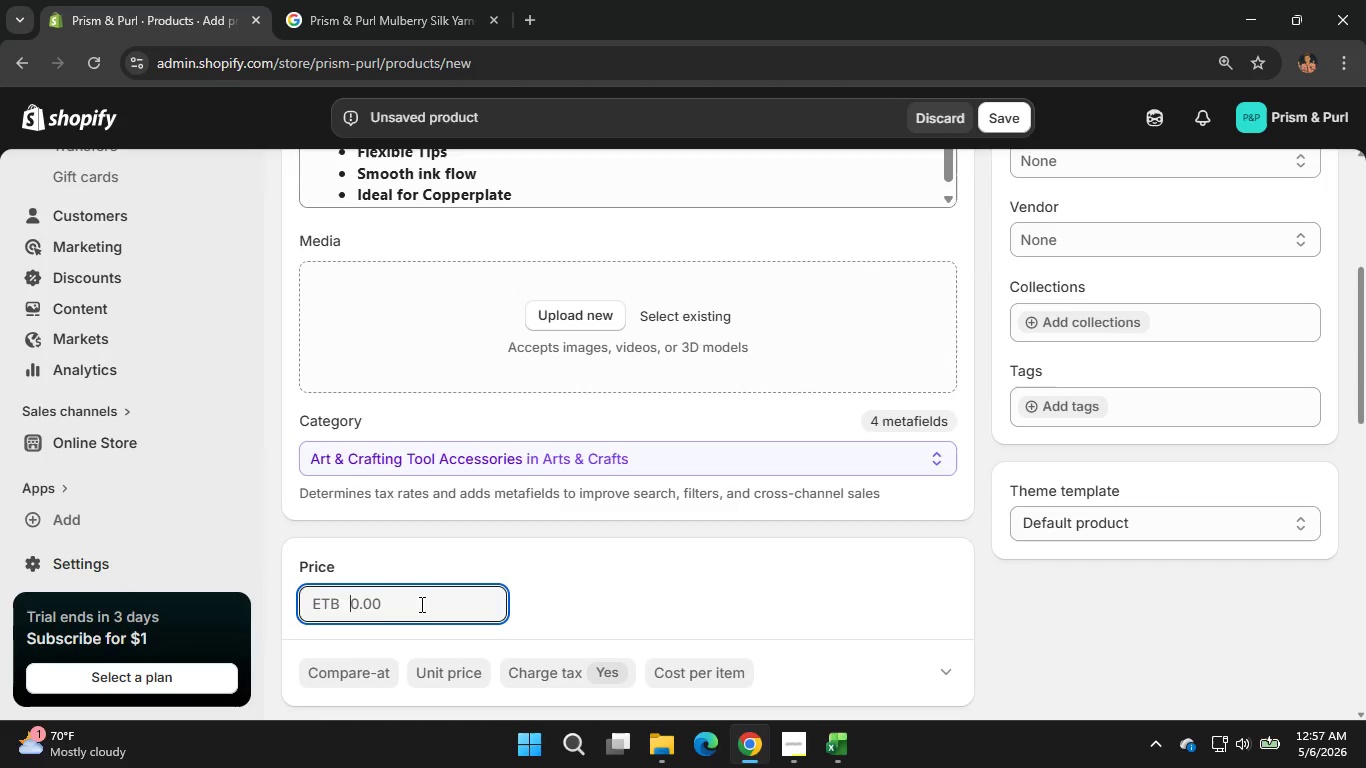 
key(Numpad6)
 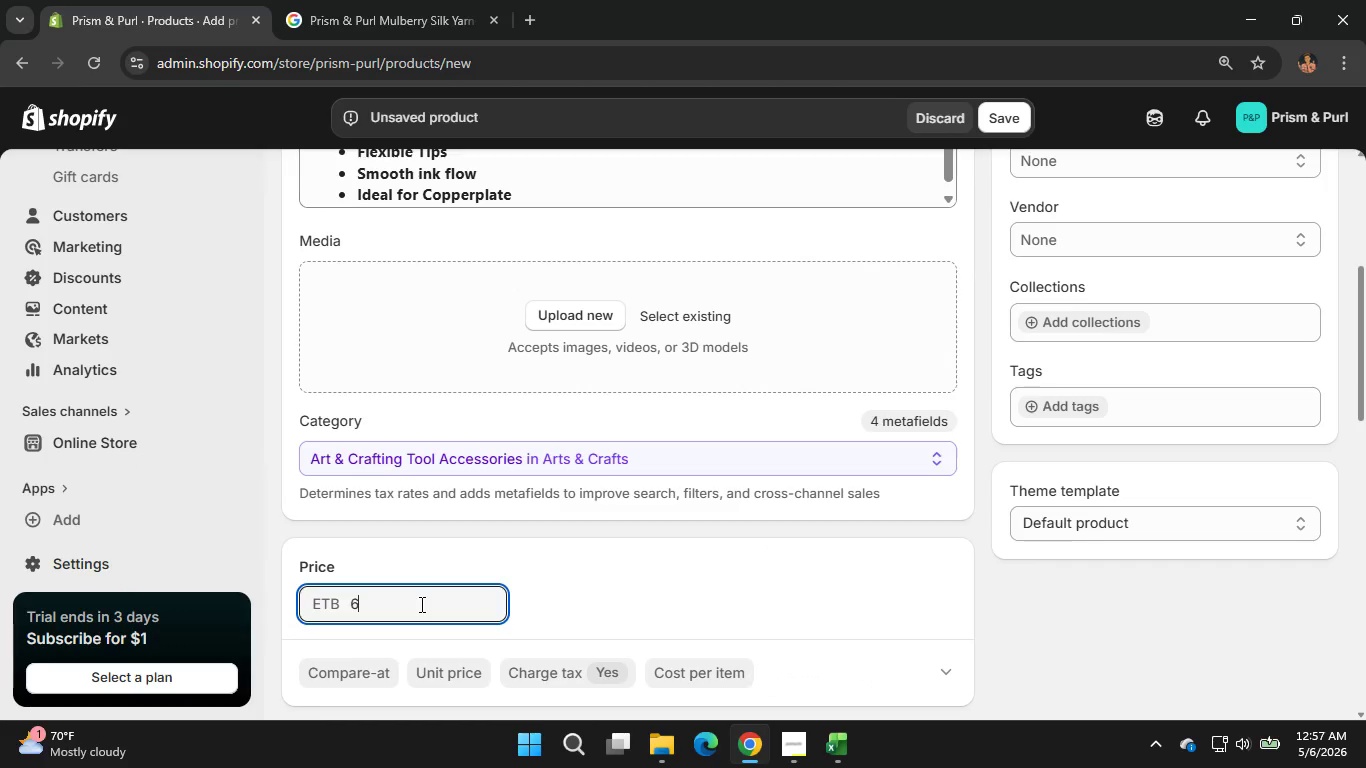 
key(Numpad8)
 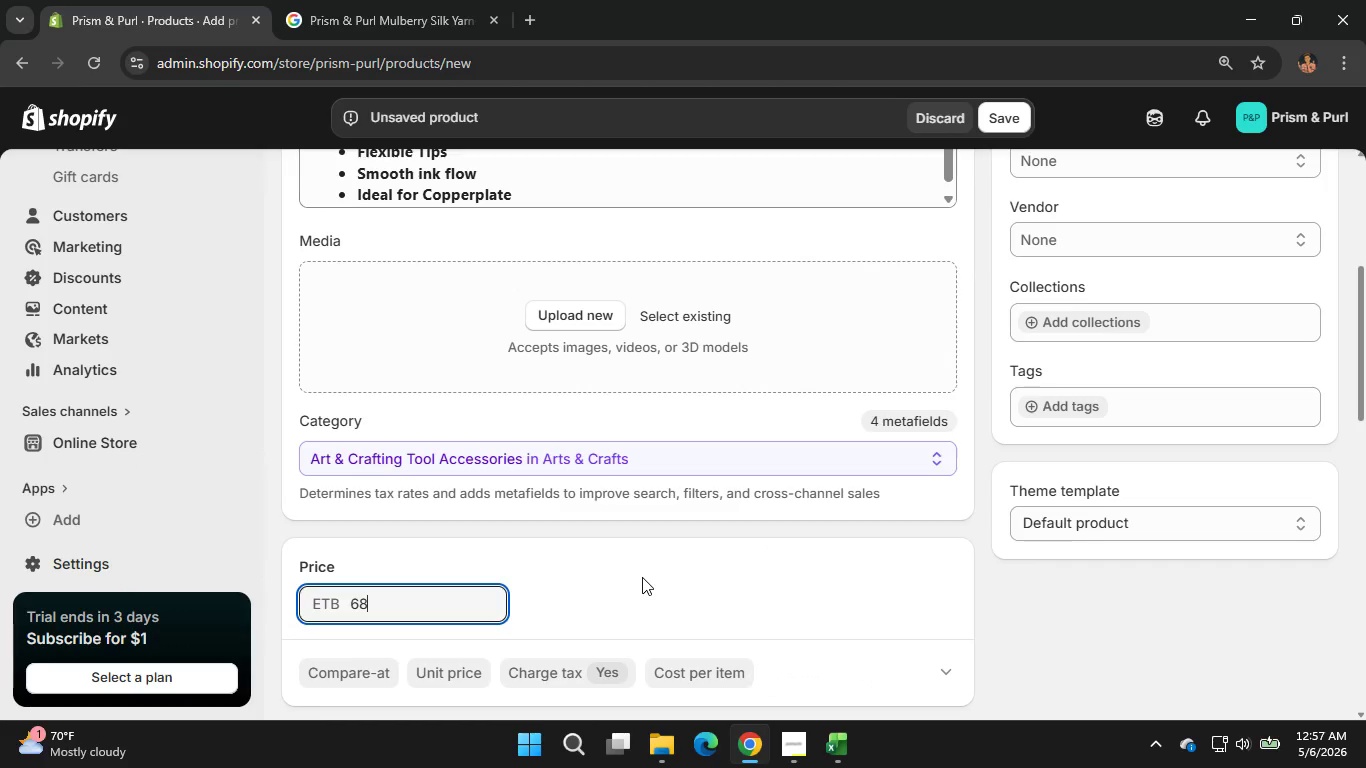 
scroll: coordinate [642, 577], scroll_direction: down, amount: 1.0
 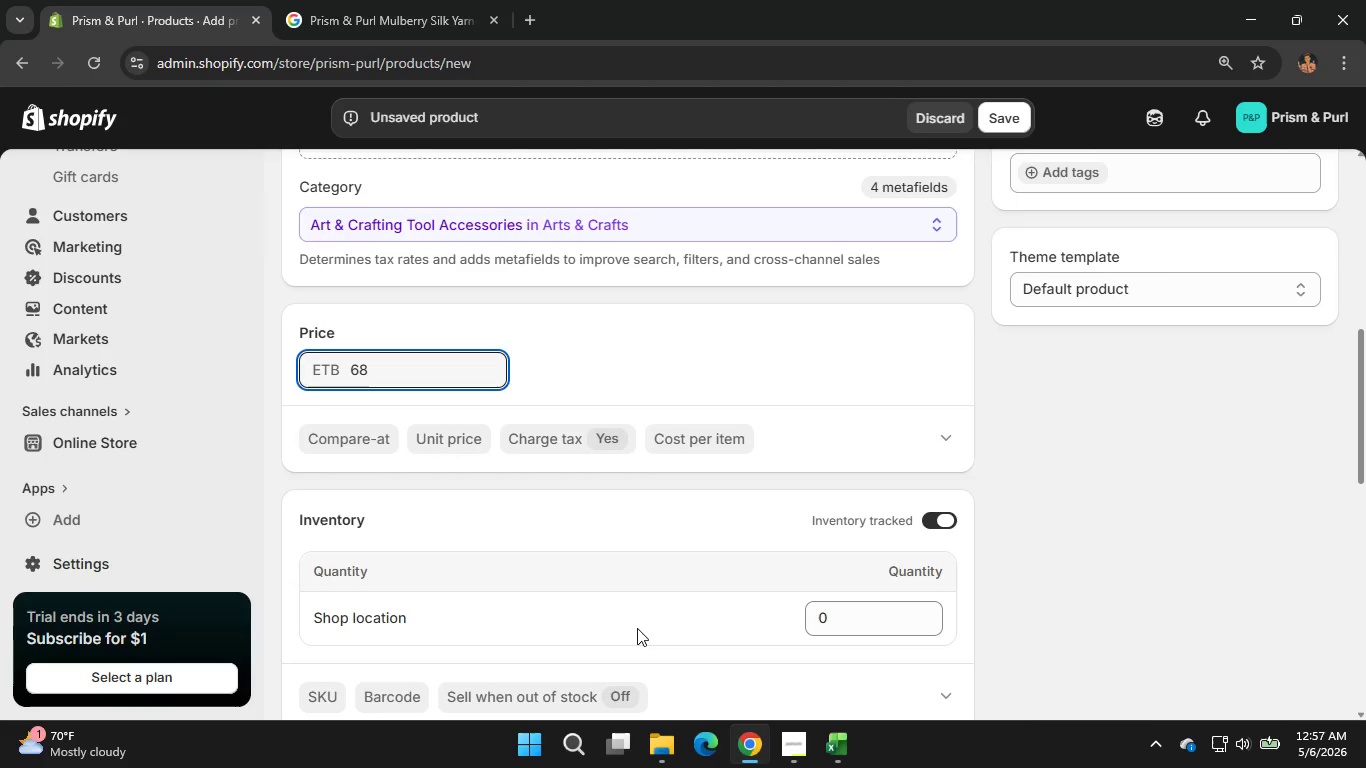 
left_click([940, 524])
 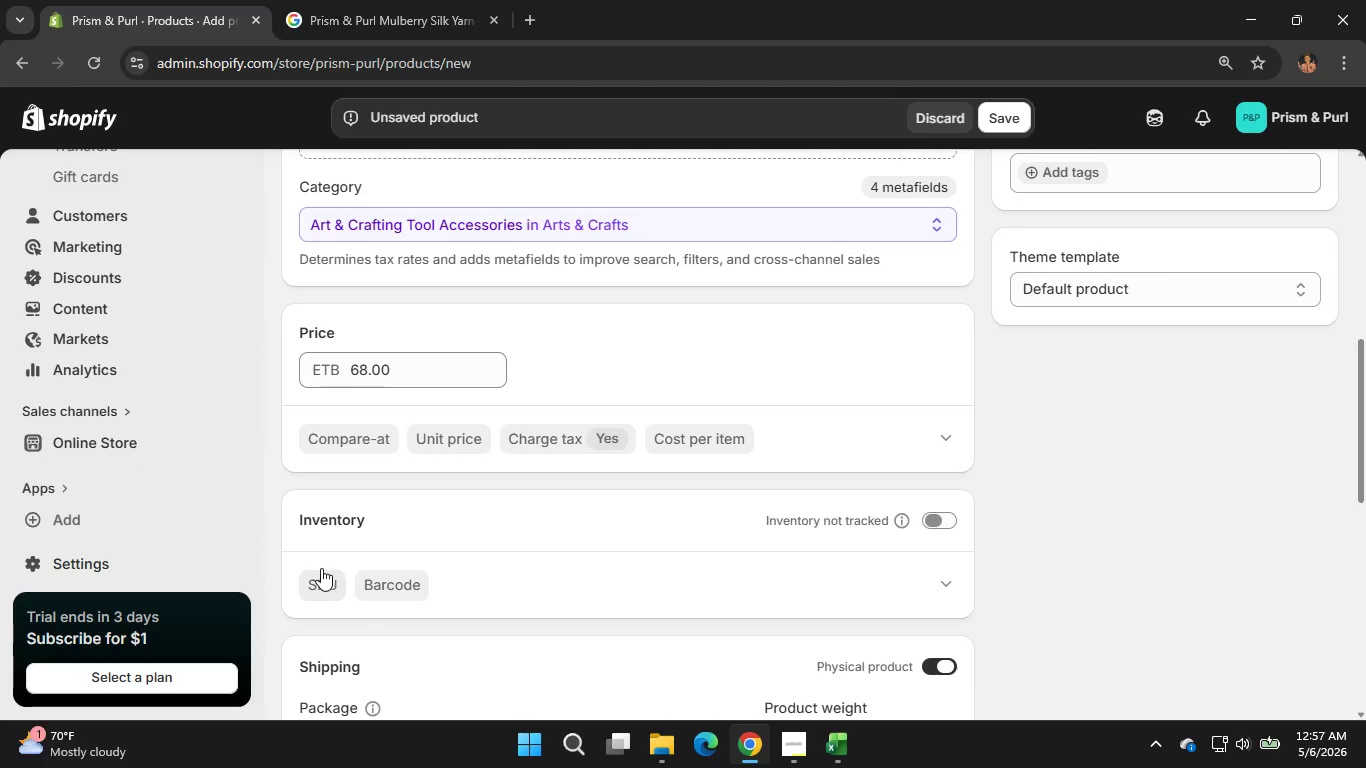 
left_click([321, 568])
 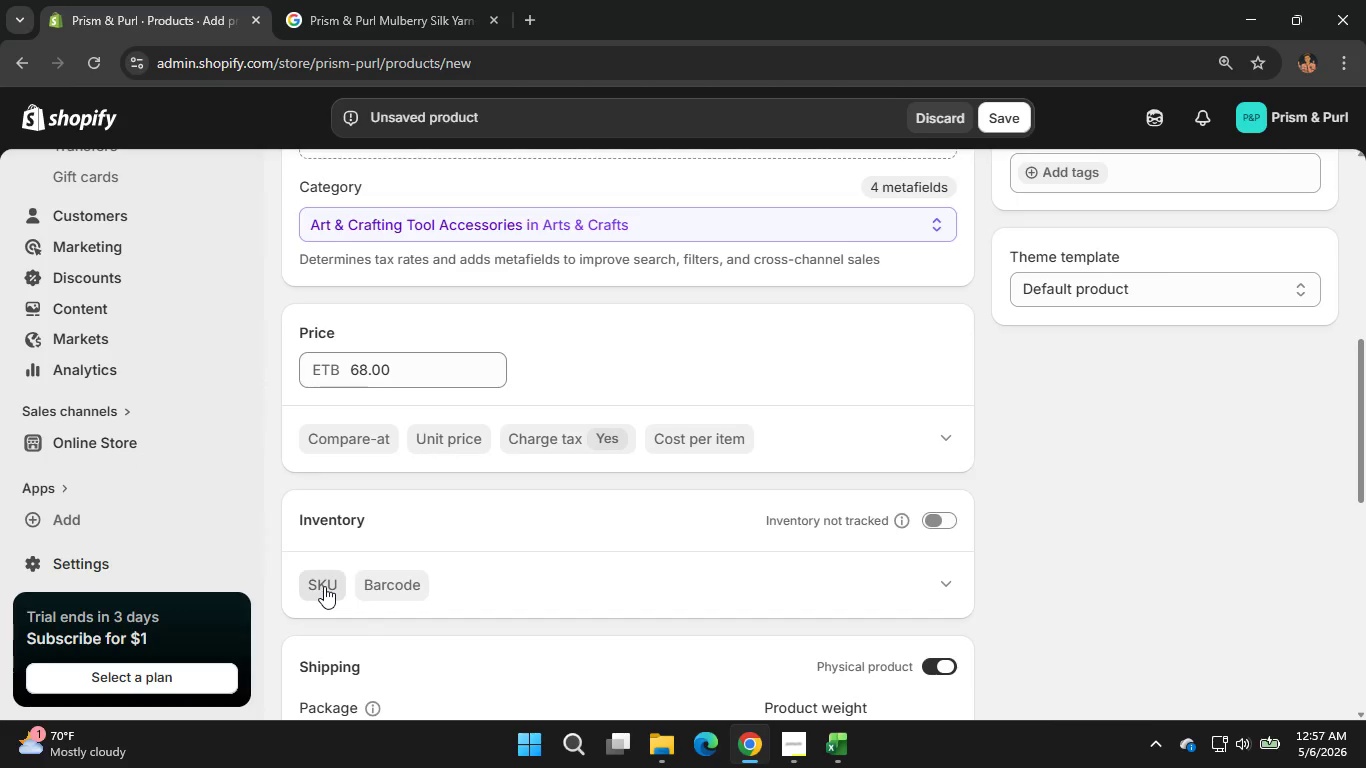 
left_click([324, 586])
 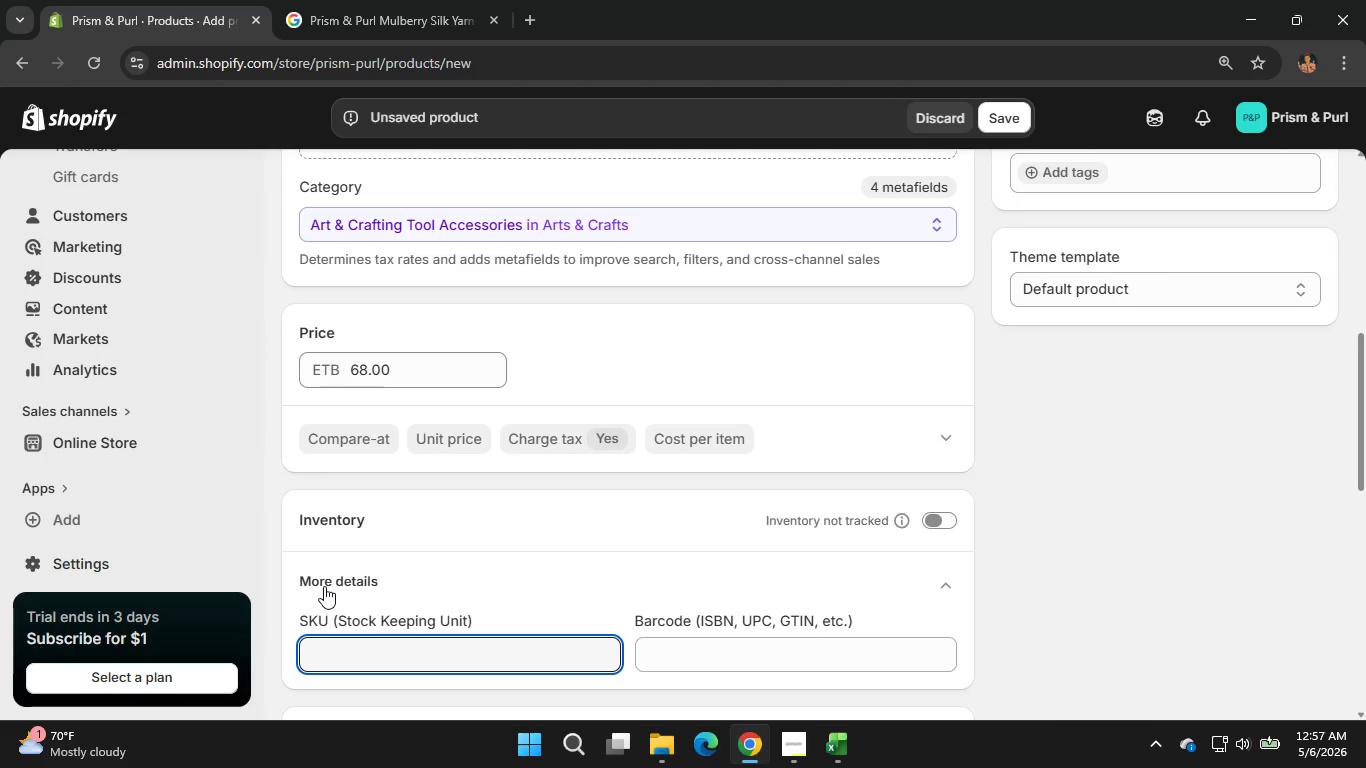 
type(PP-009)
 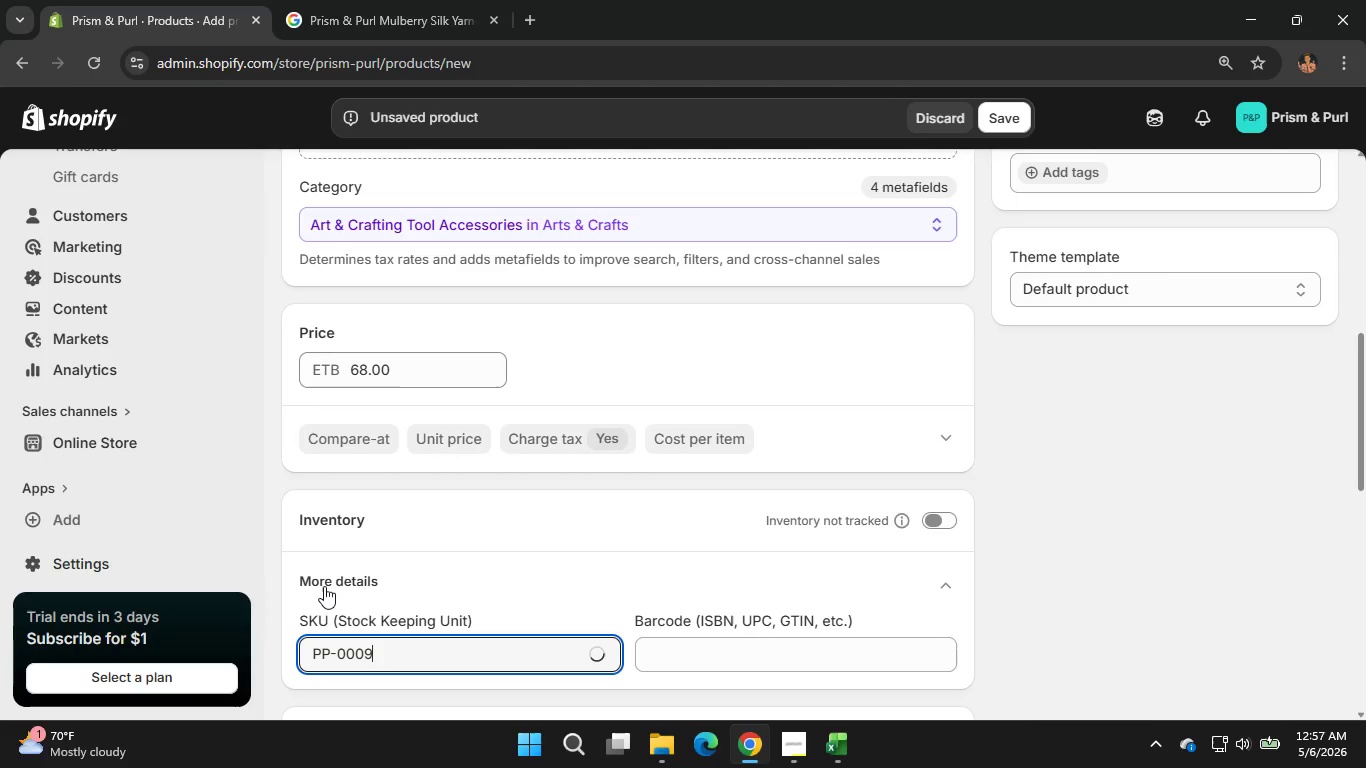 
scroll: coordinate [598, 577], scroll_direction: down, amount: 2.0
 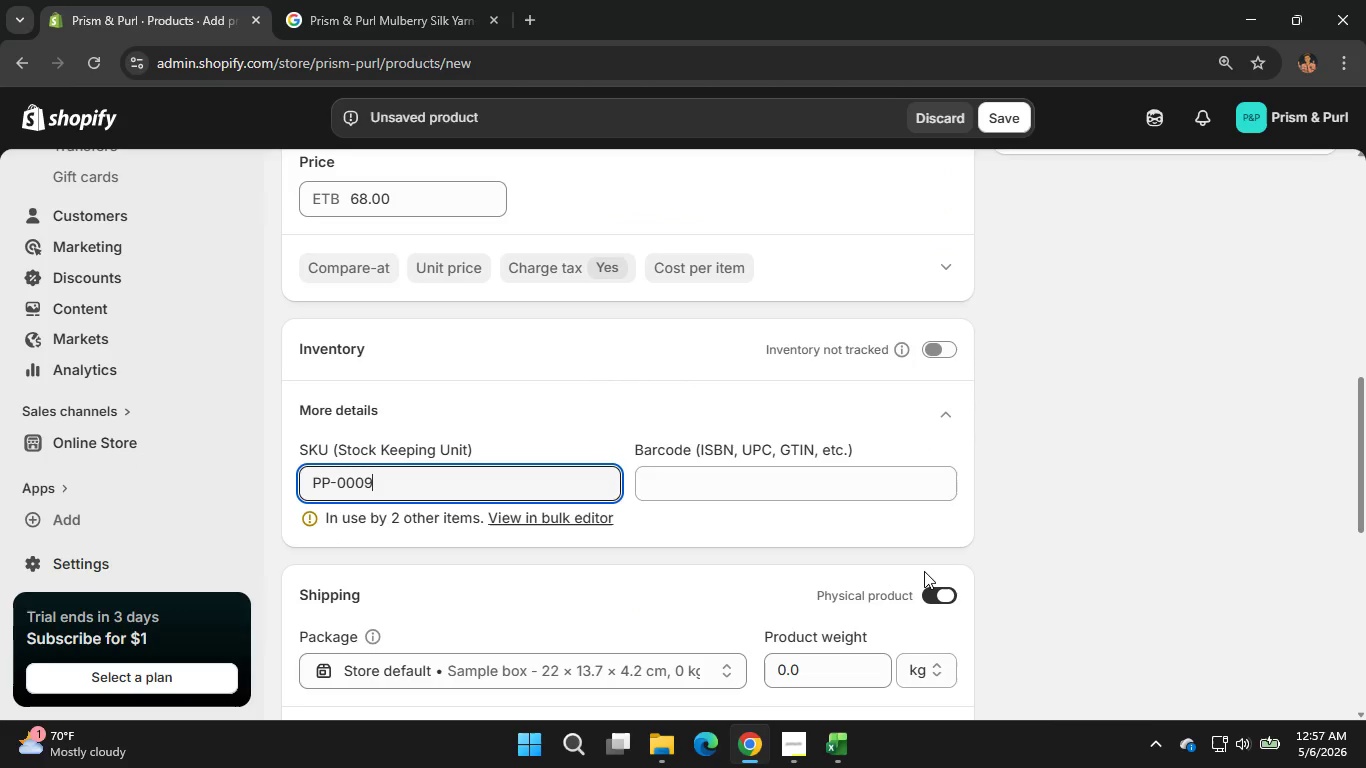 
left_click([934, 587])
 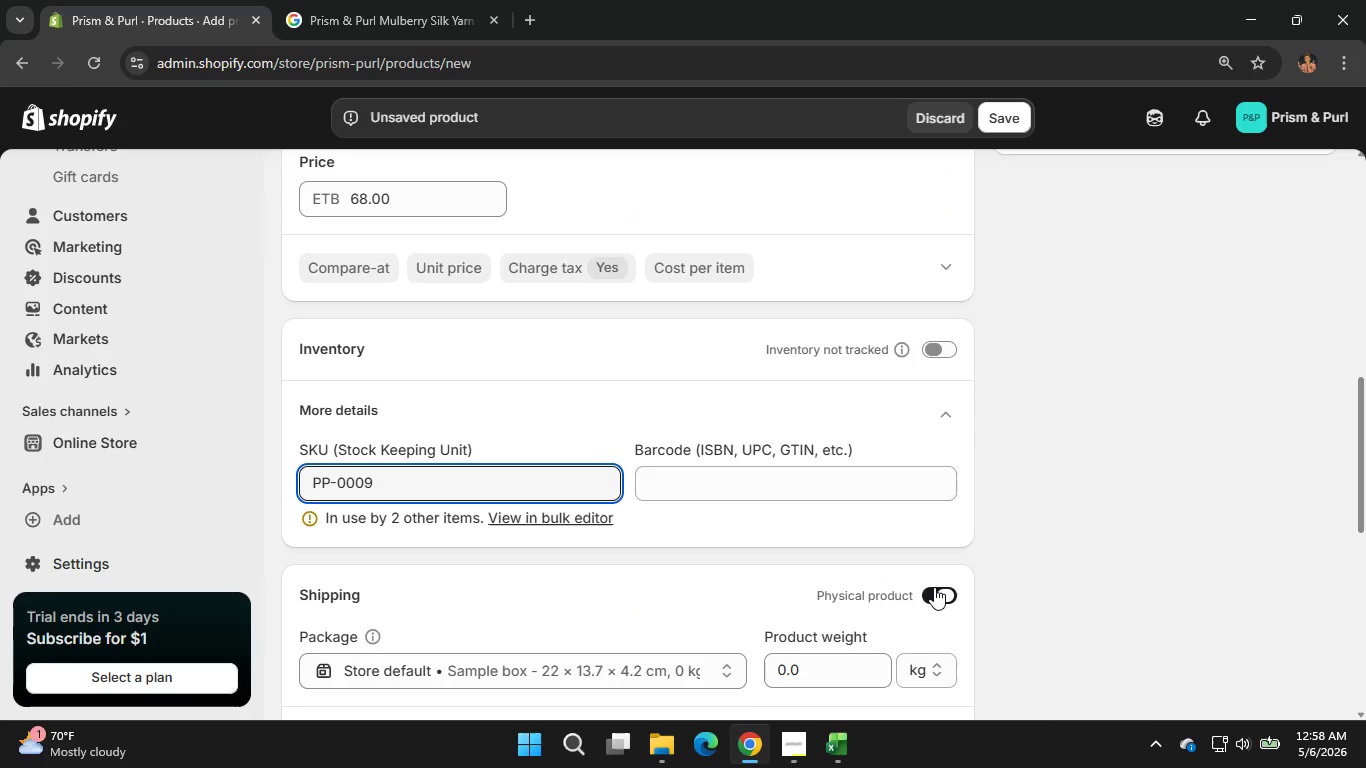 
scroll: coordinate [1027, 585], scroll_direction: down, amount: 1.0
 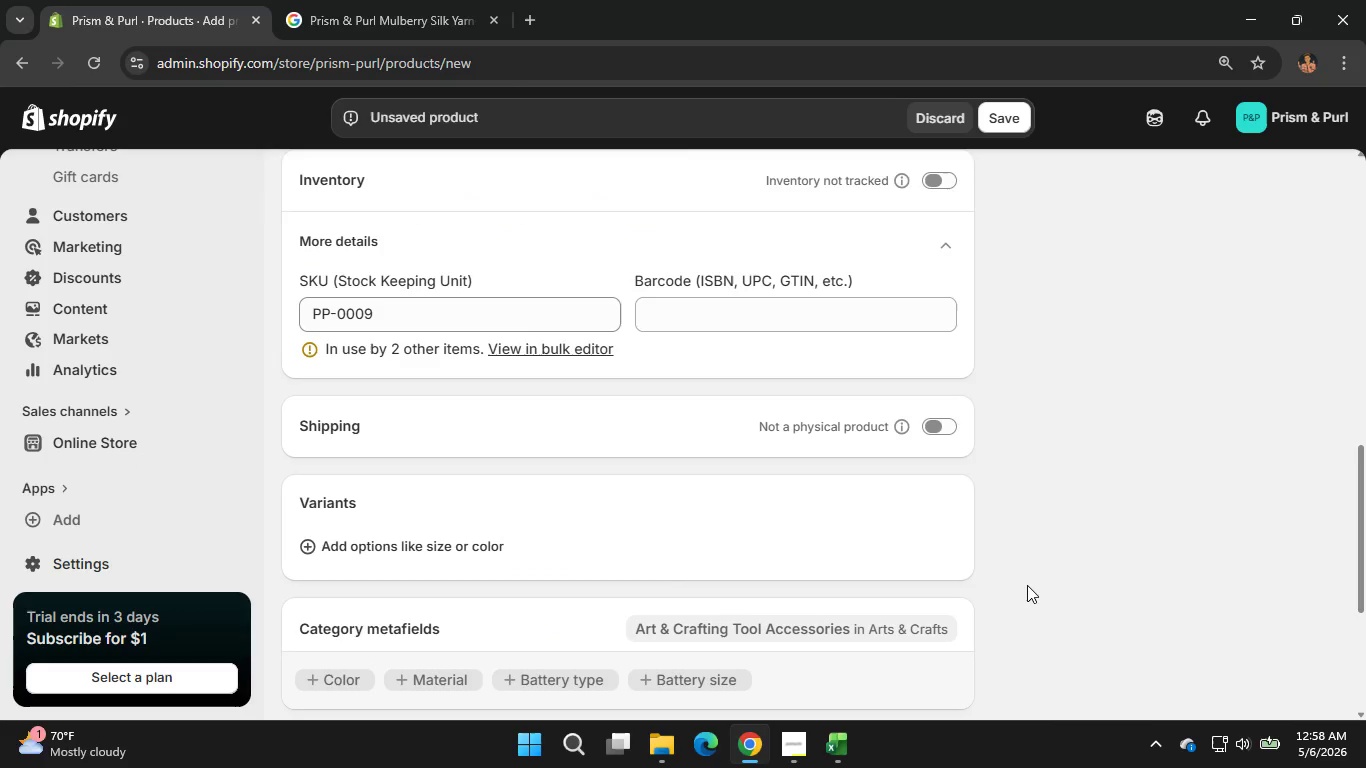 
scroll: coordinate [1027, 585], scroll_direction: none, amount: 0.0
 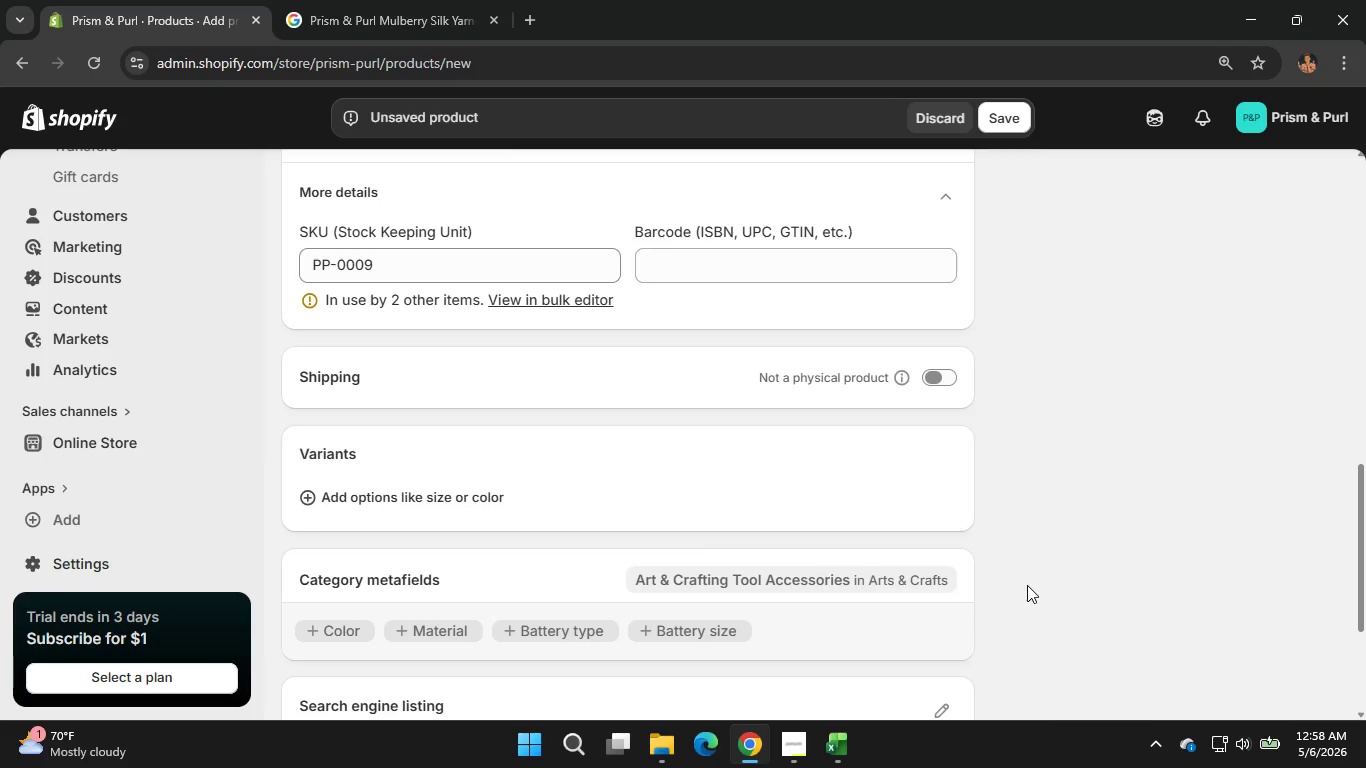 
scroll: coordinate [1027, 585], scroll_direction: down, amount: 1.0
 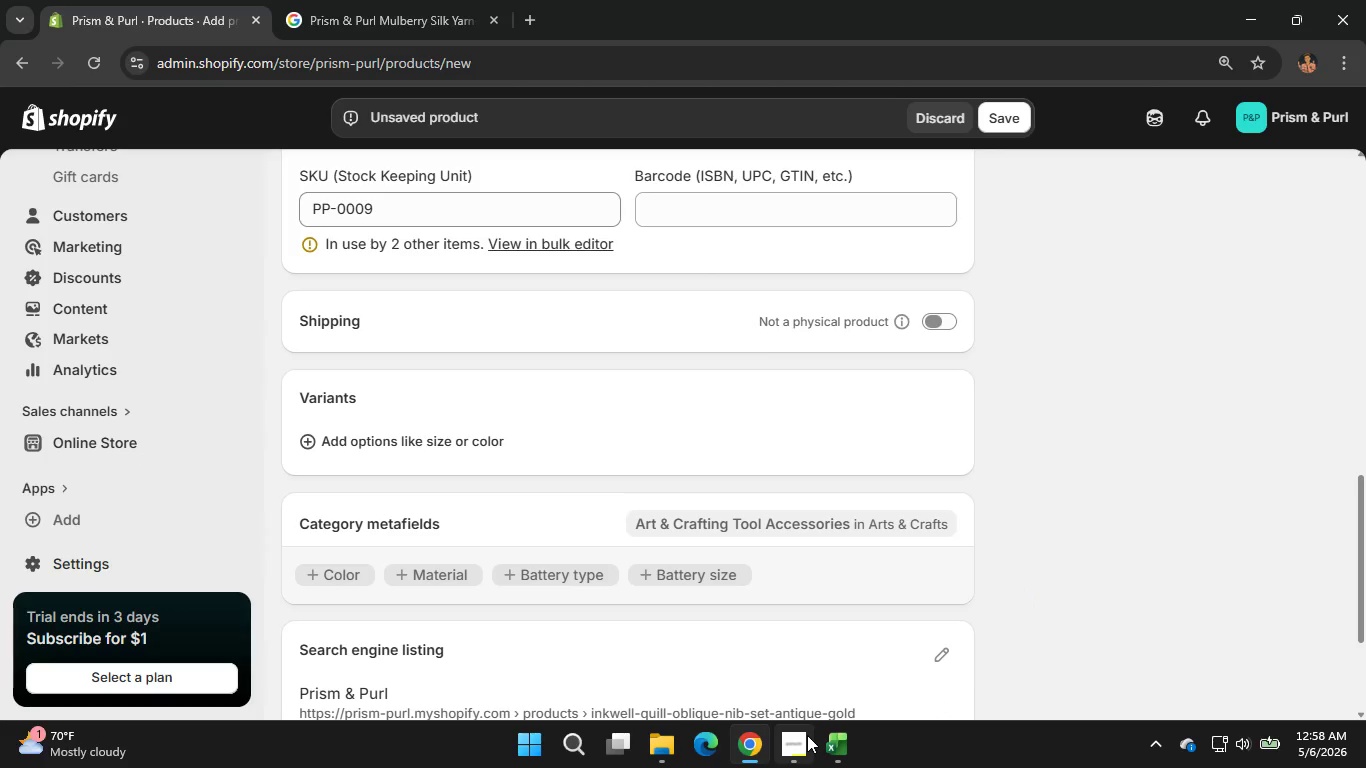 
left_click([807, 735])